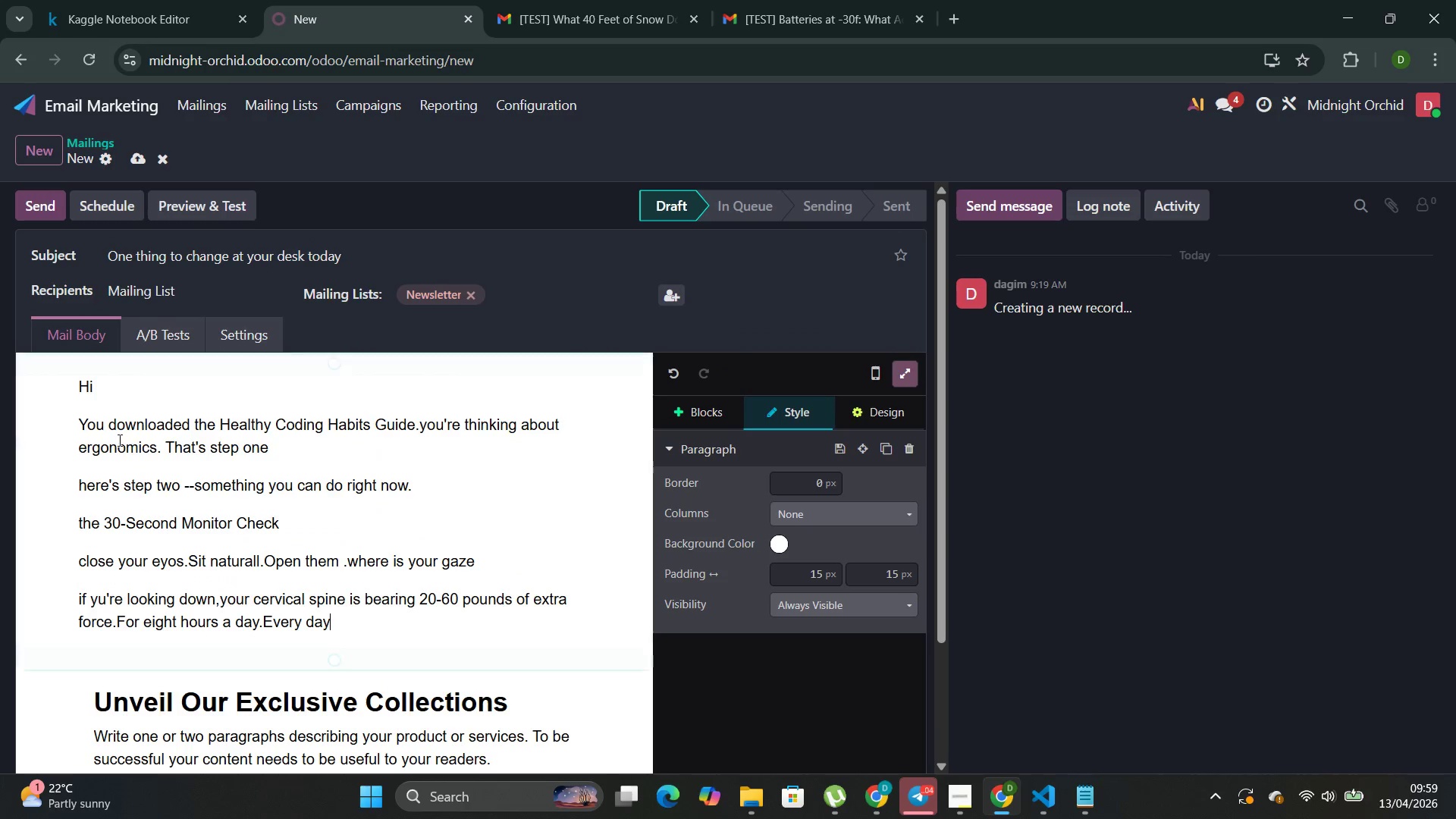 
scroll: coordinate [289, 483], scroll_direction: down, amount: 5.0
 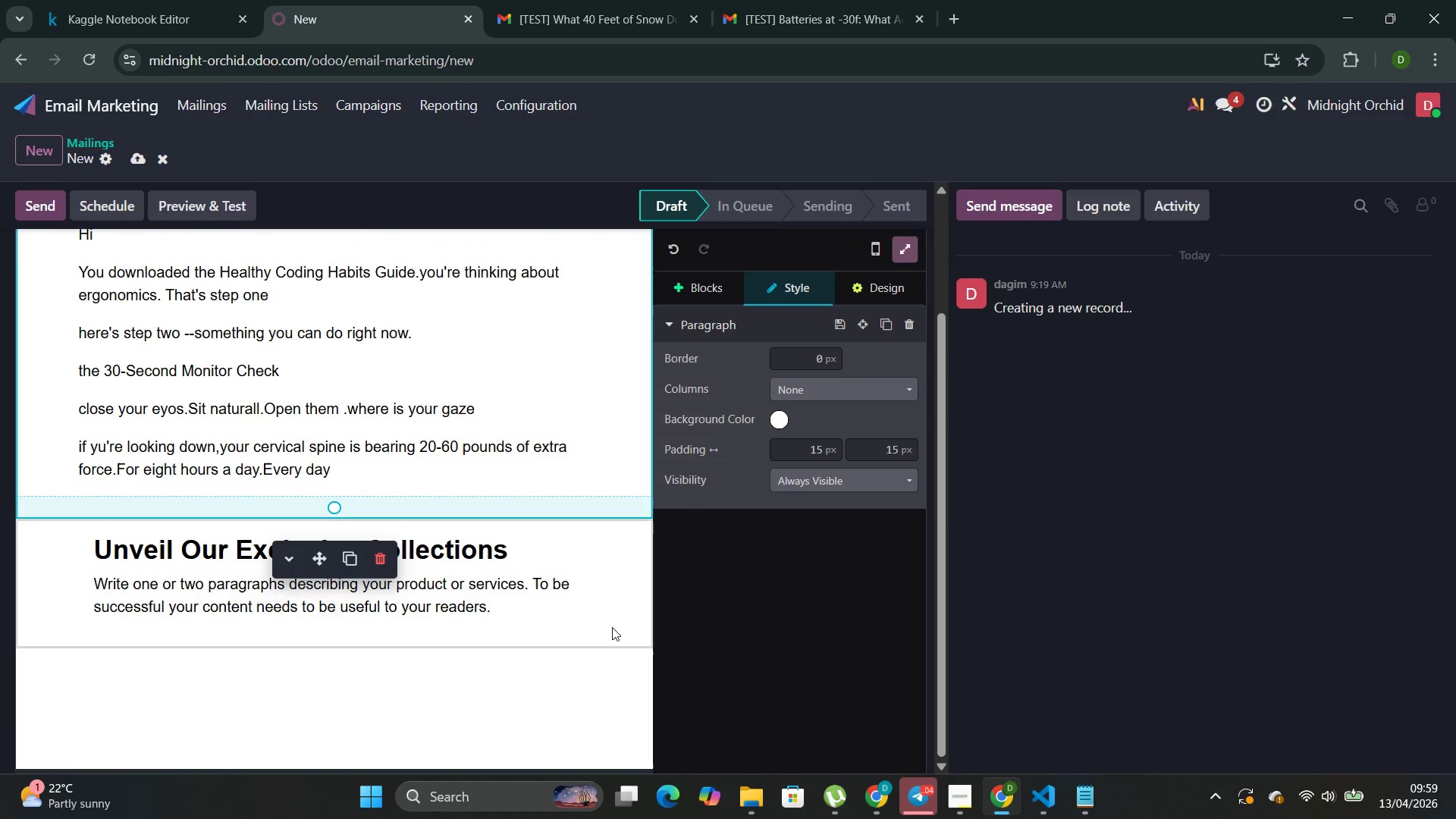 
left_click([507, 635])
 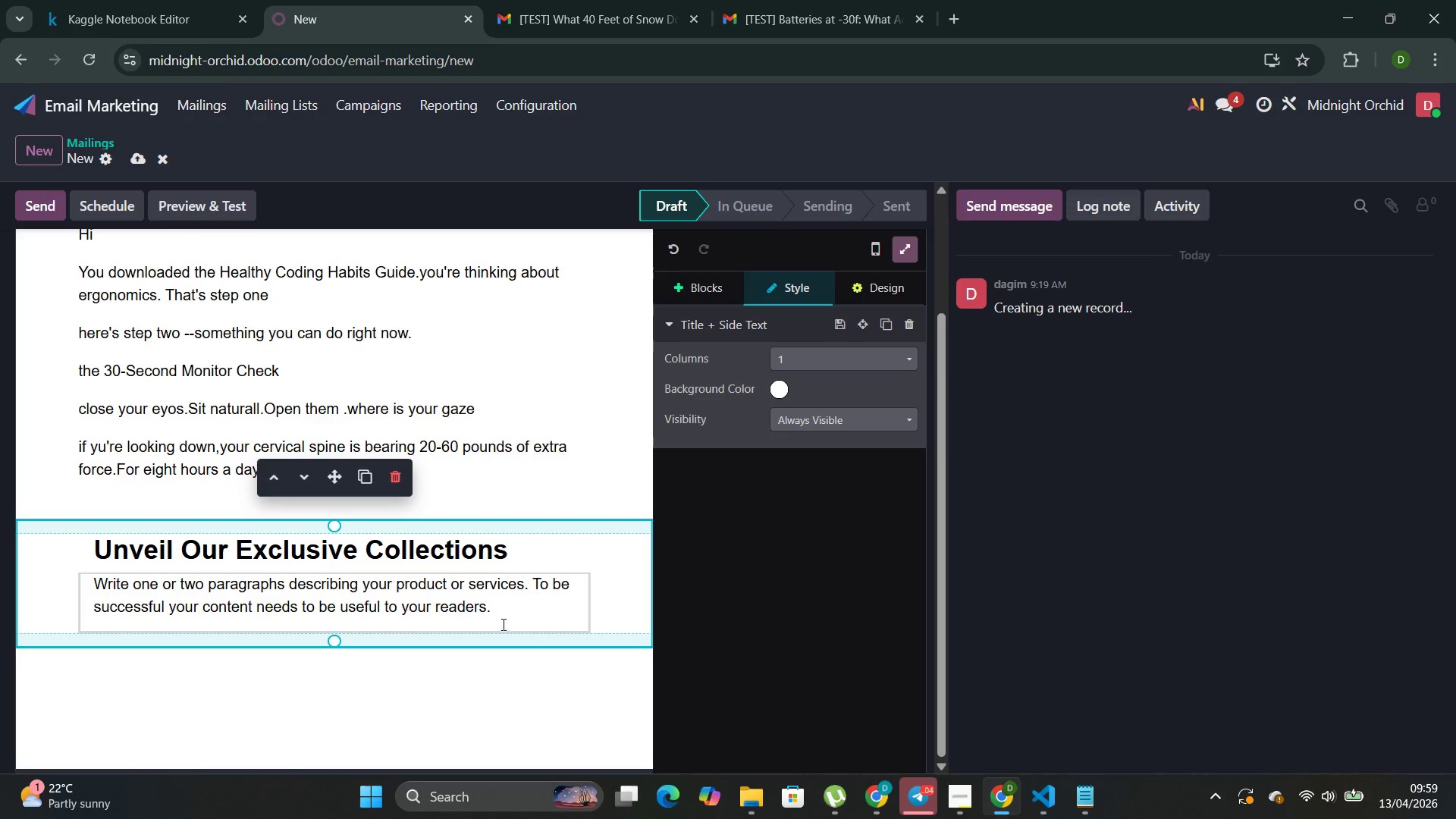 
left_click_drag(start_coordinate=[505, 557], to_coordinate=[97, 532])
 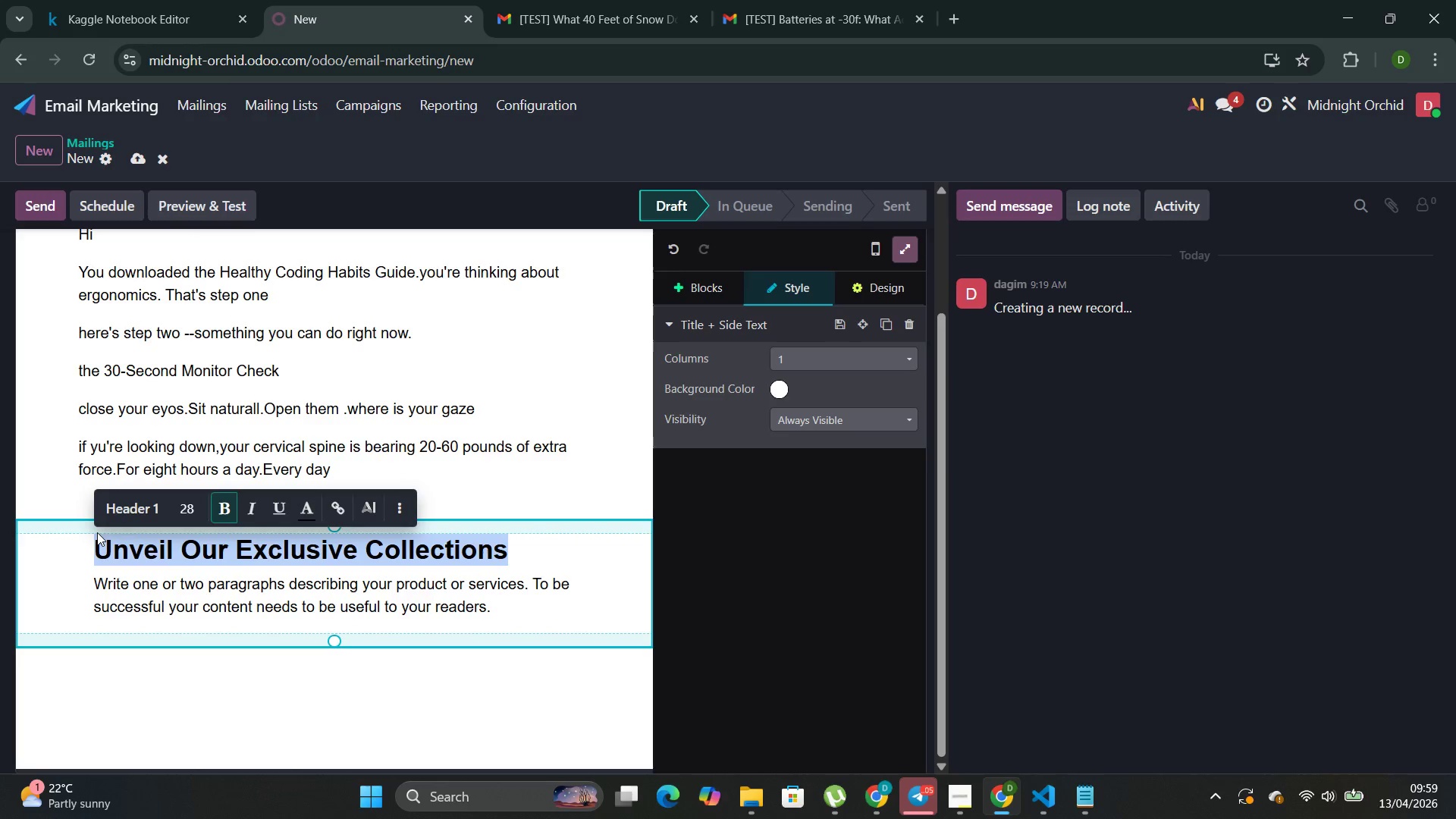 
type(Why This MA)
 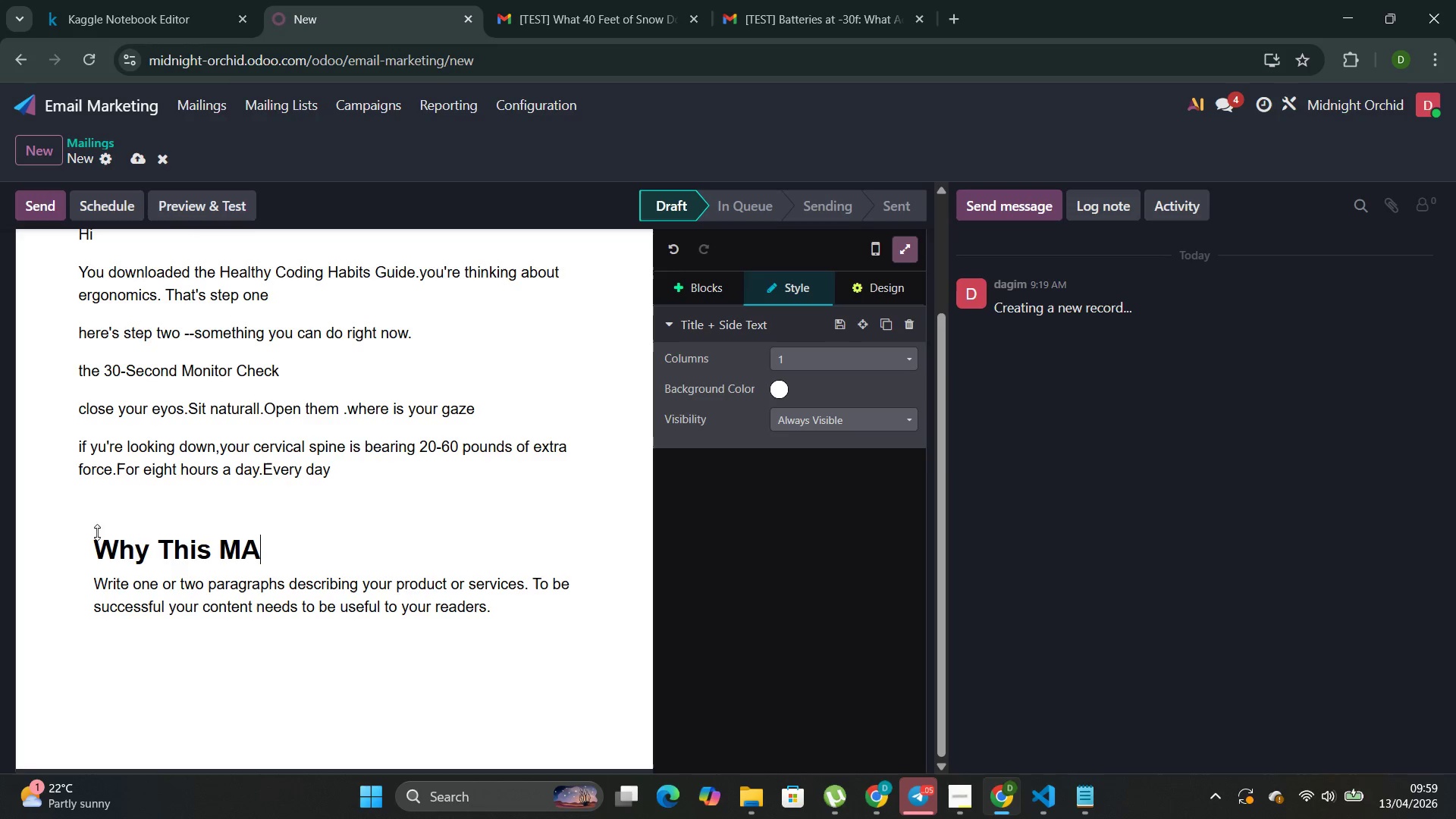 
type(tters for Devs)
 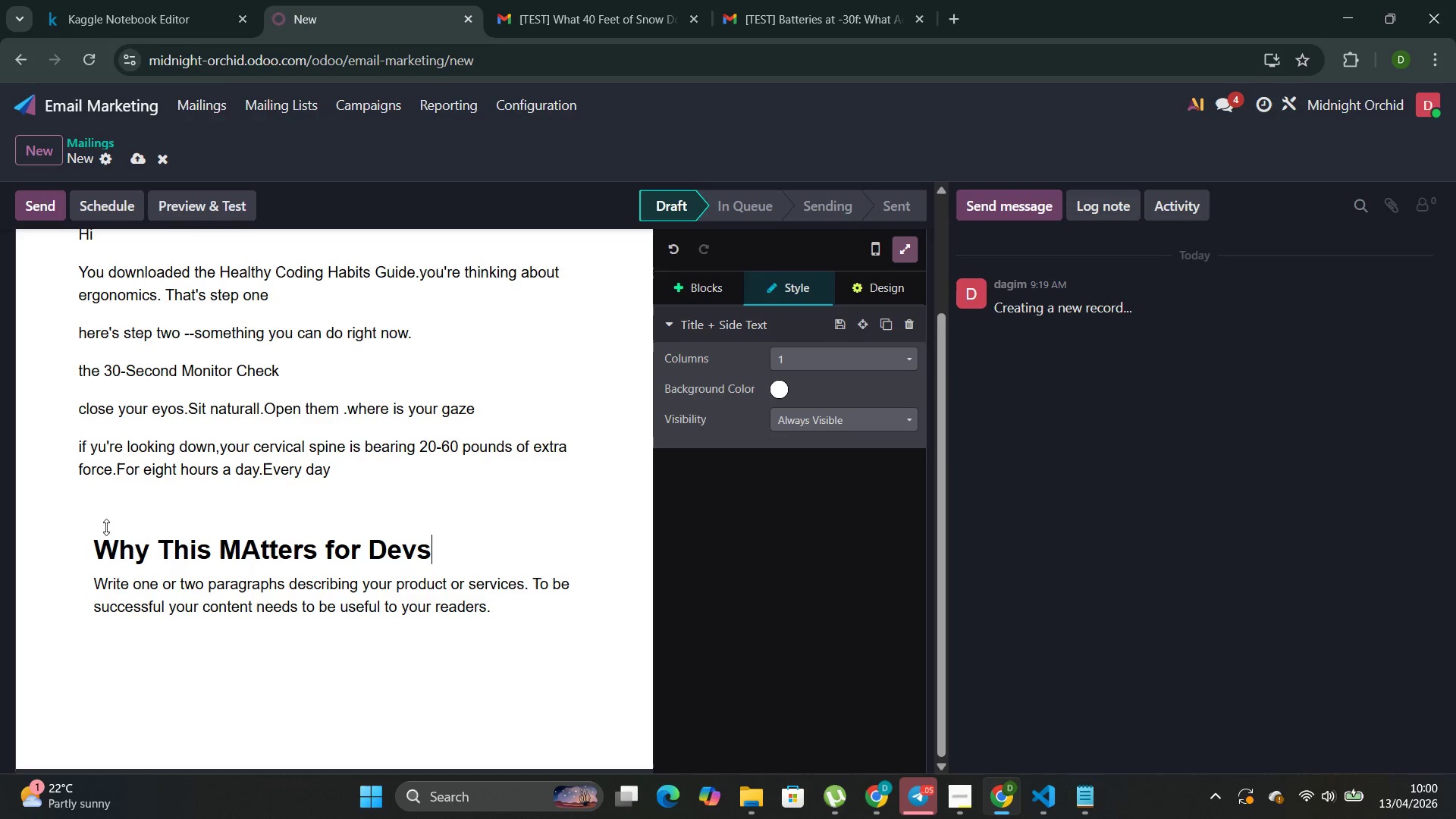 
left_click([520, 620])
 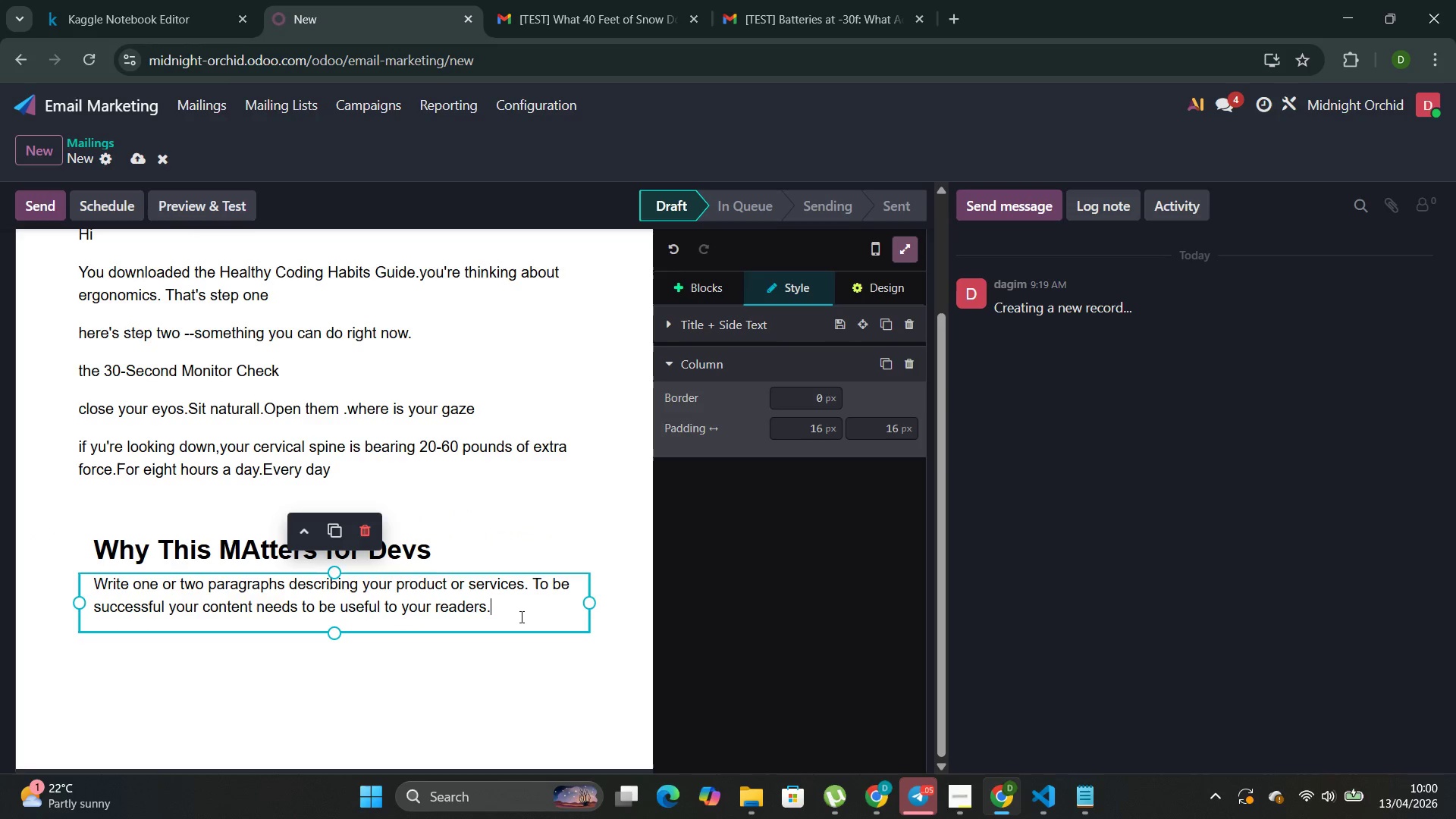 
left_click_drag(start_coordinate=[520, 615], to_coordinate=[58, 595])
 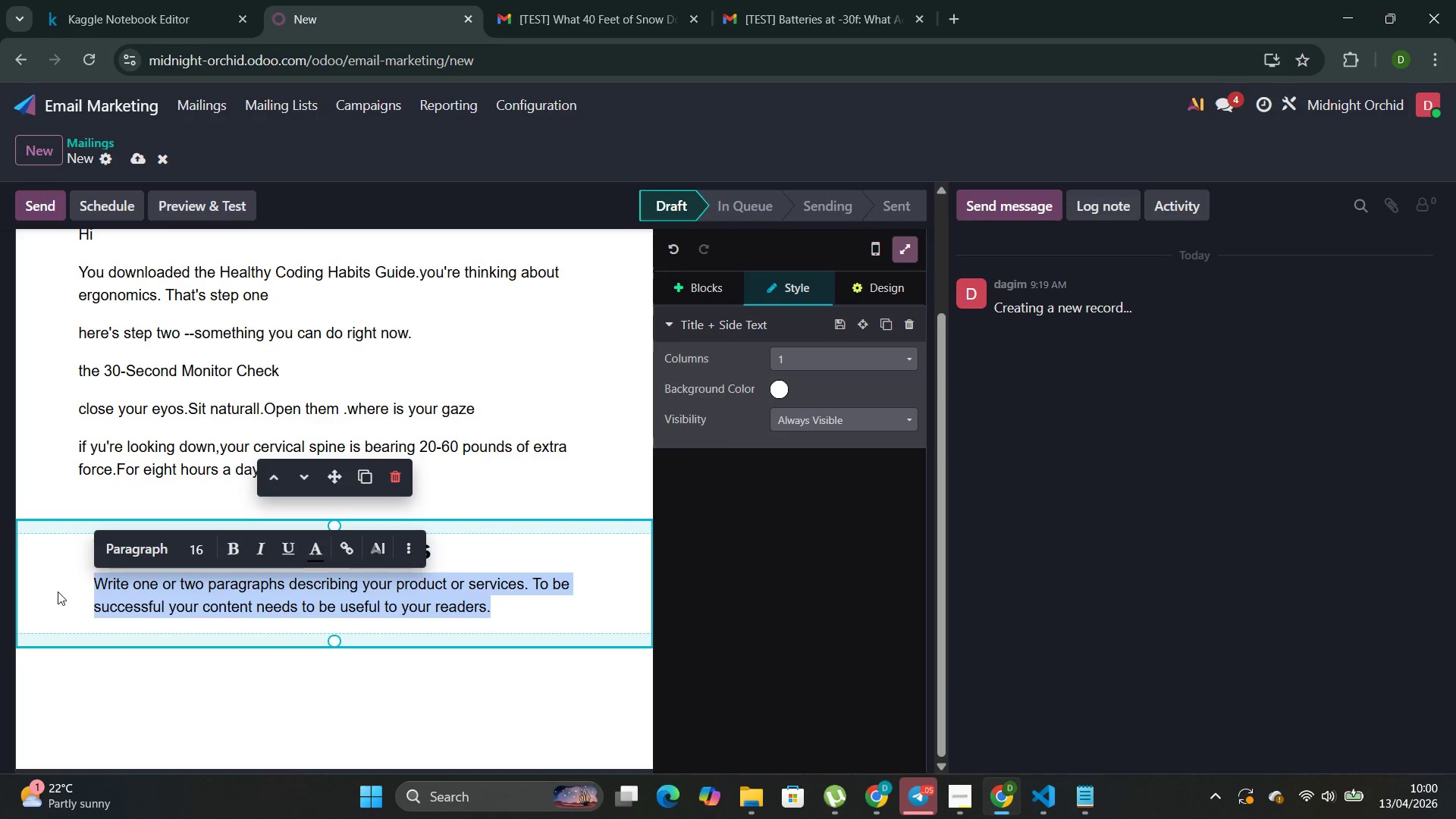 
key(Backspace)
type(poor )
 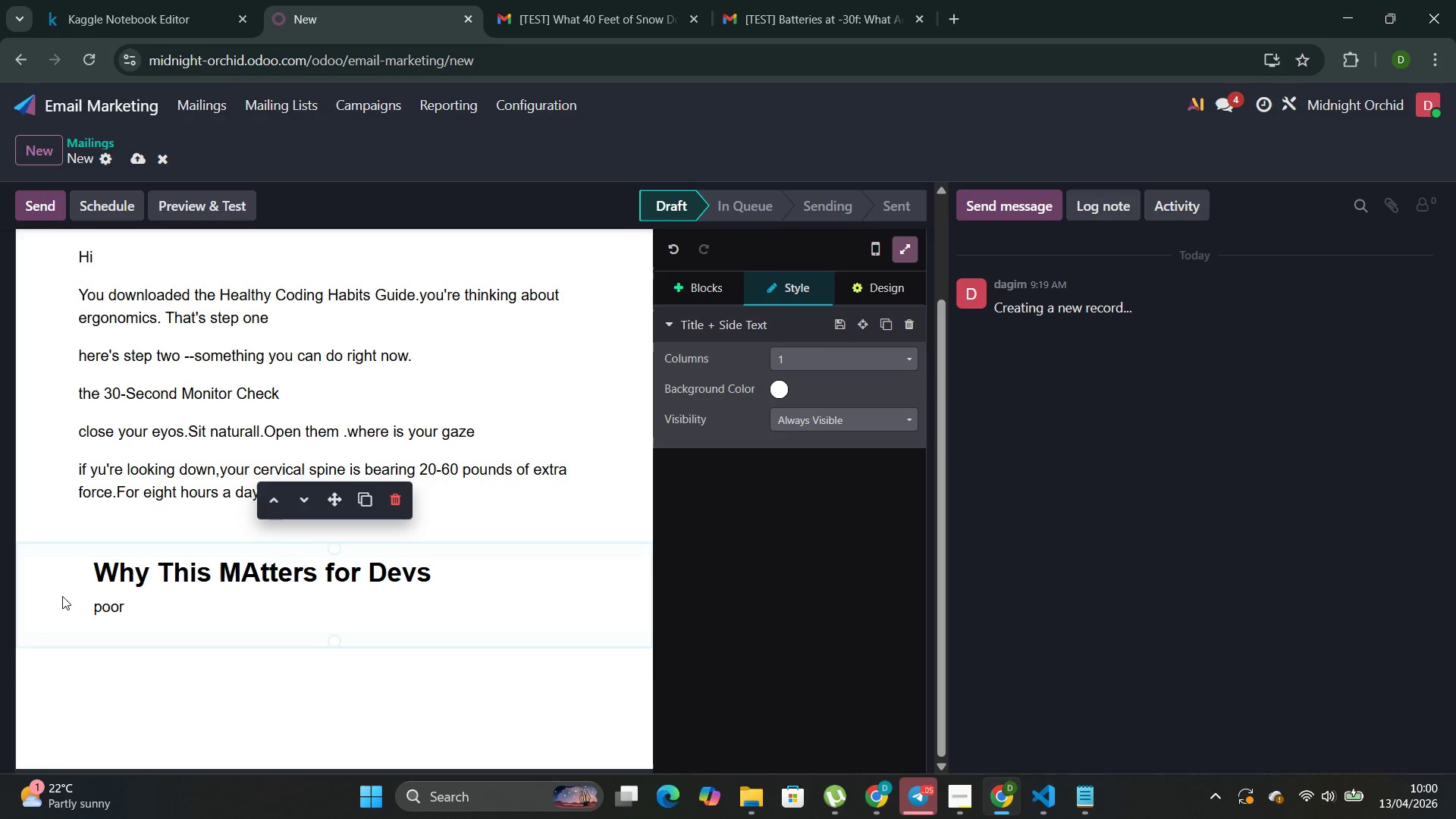 
type(neck positio)
 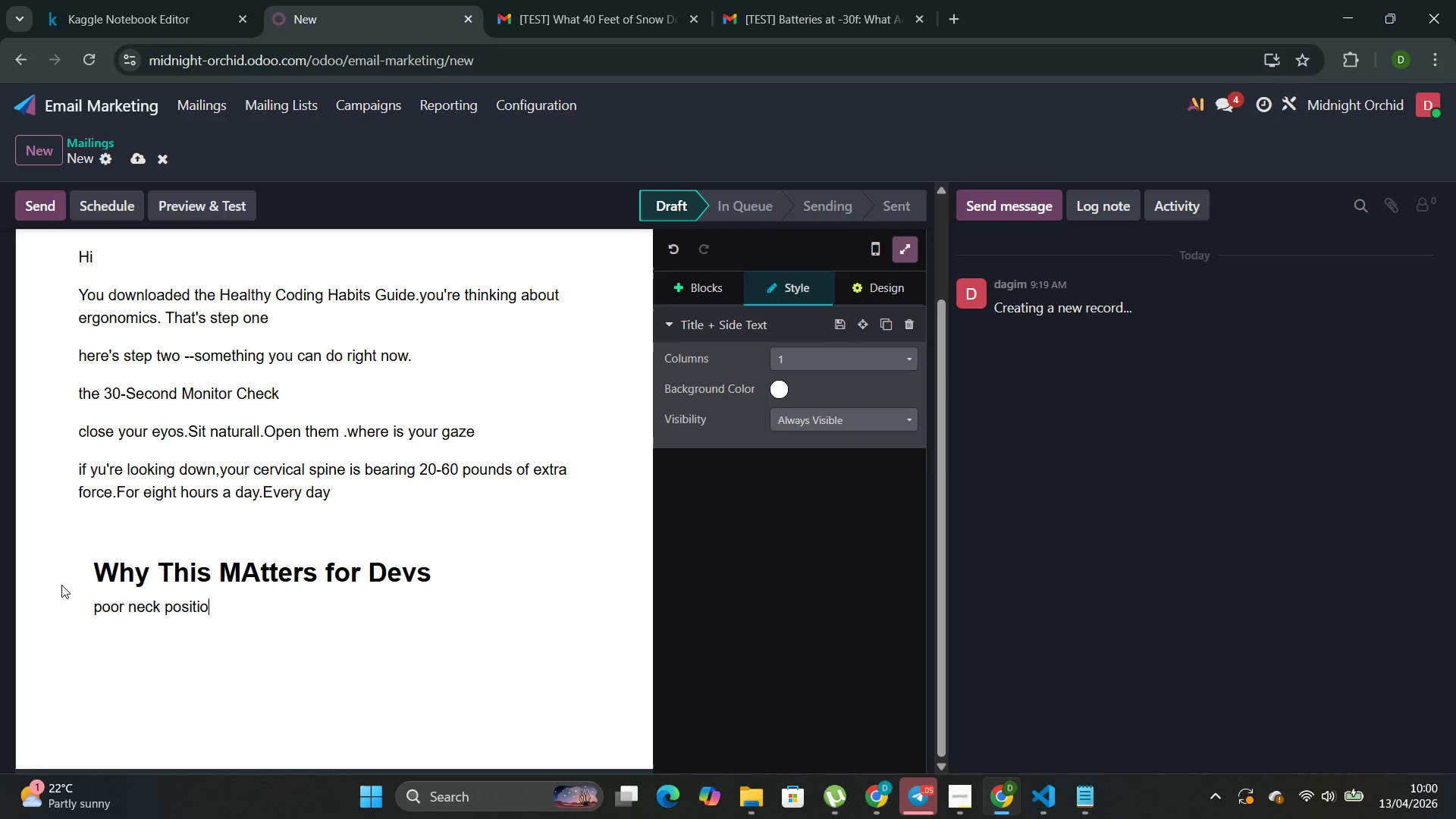 
type(ning correlatio)
 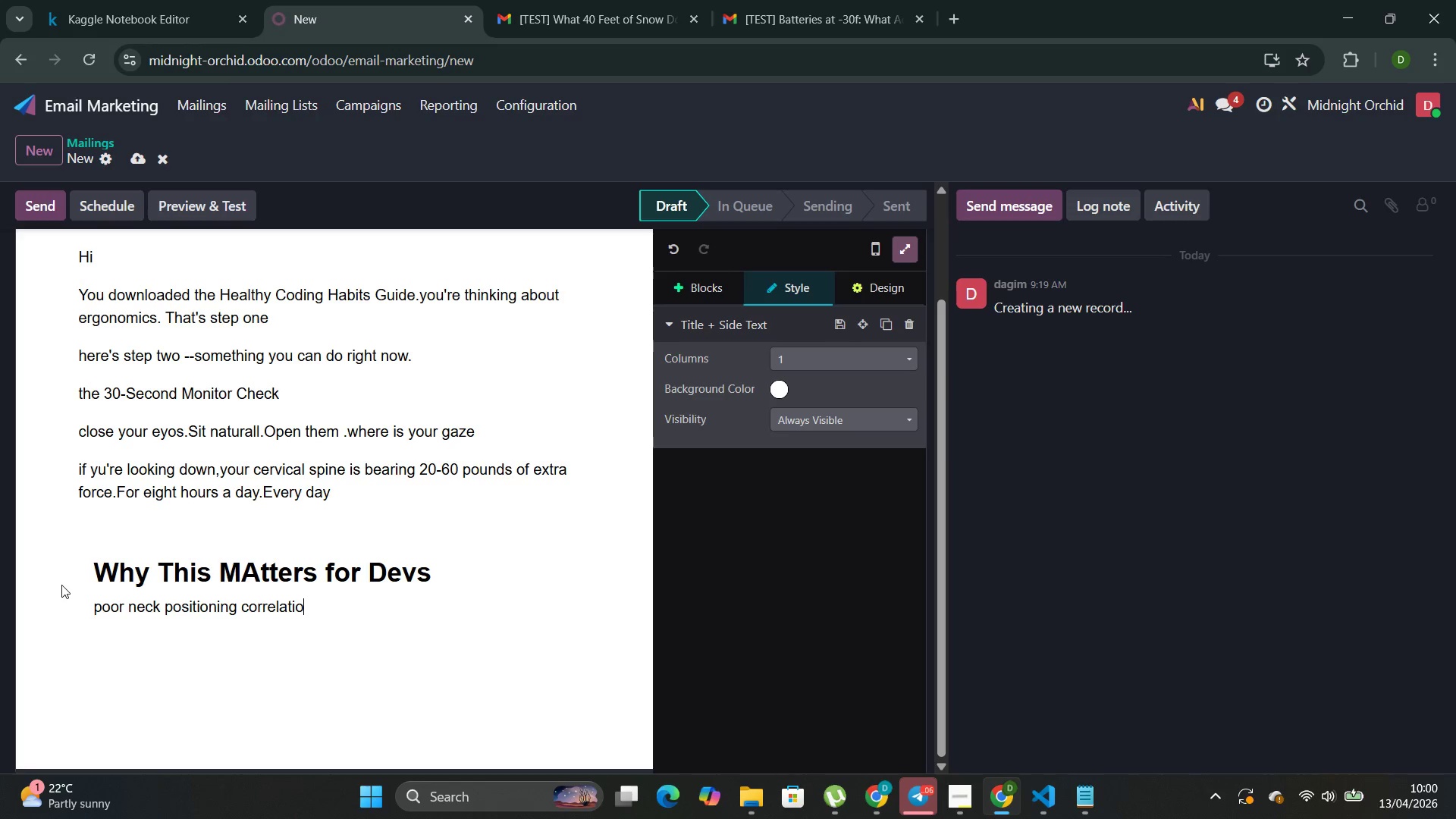 
wait(5.89)
 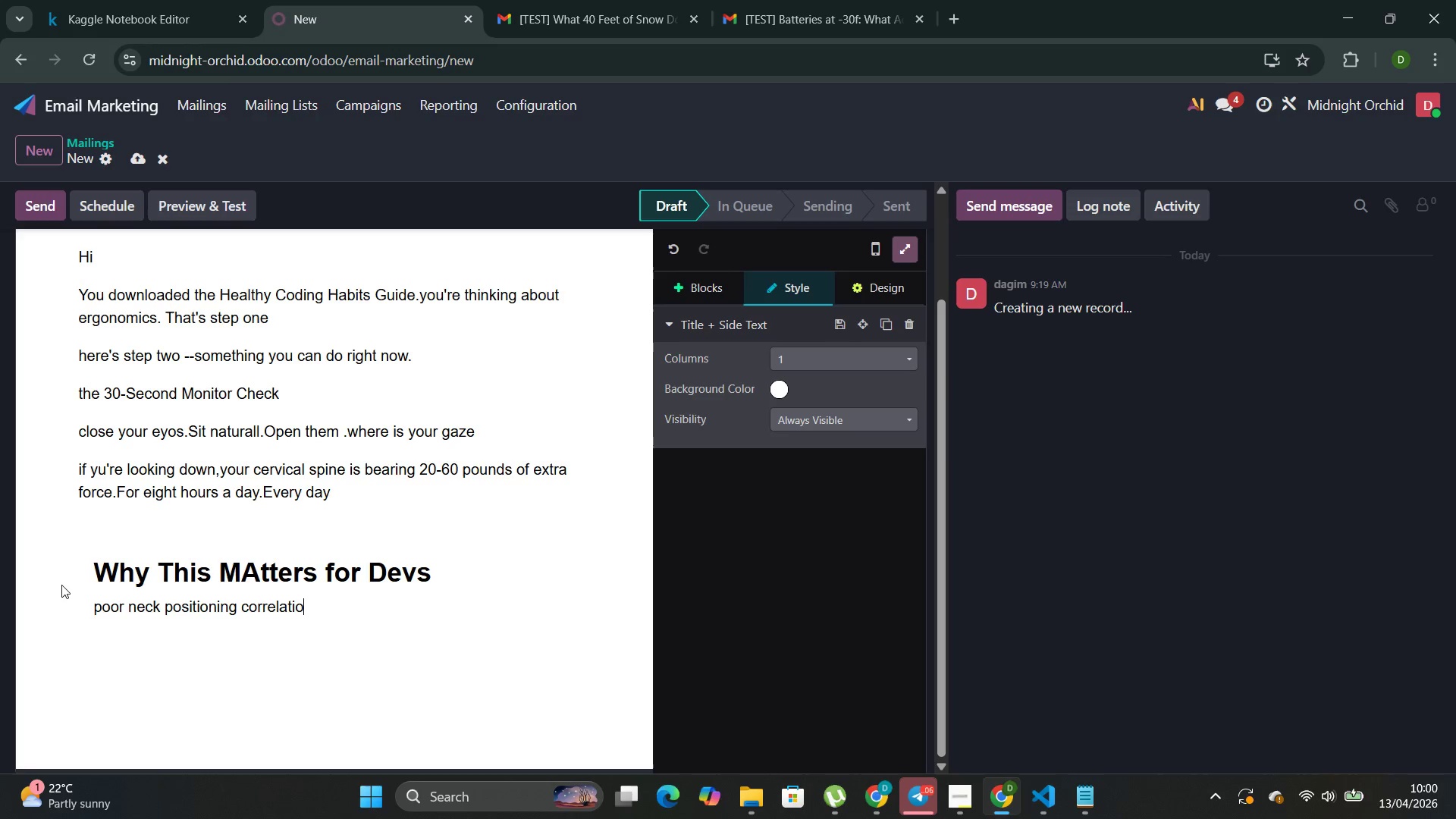 
key(Backspace)
key(Backspace)
type(es with tesion headches and reduced )
 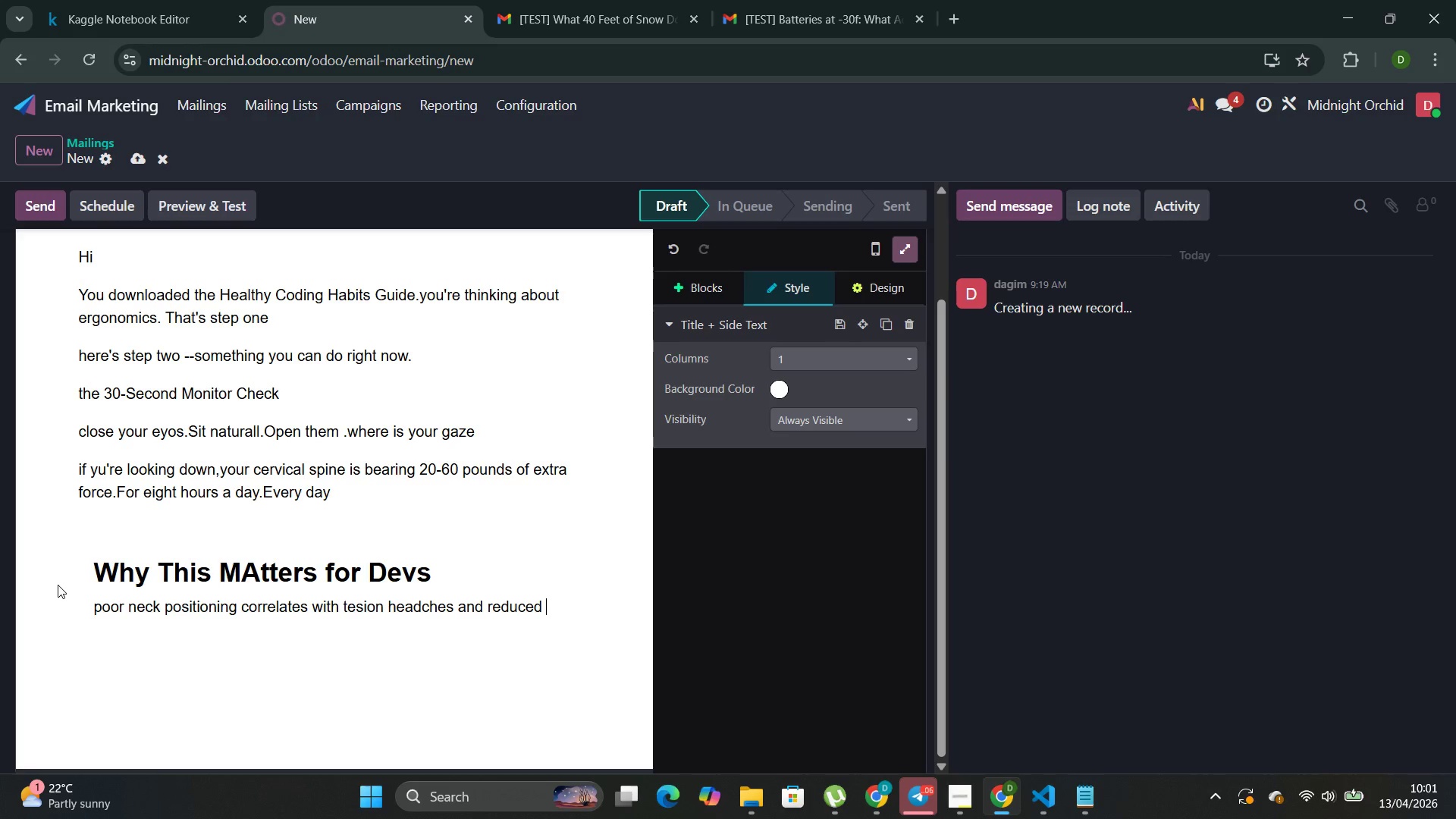 
type(focus )
key(Backspace)
type(.you're not h)
key(Backspace)
type(just uncomfortable --you )
key(Backspace)
type('re we)
key(Backspace)
type(orking at a cognitive deficit)
 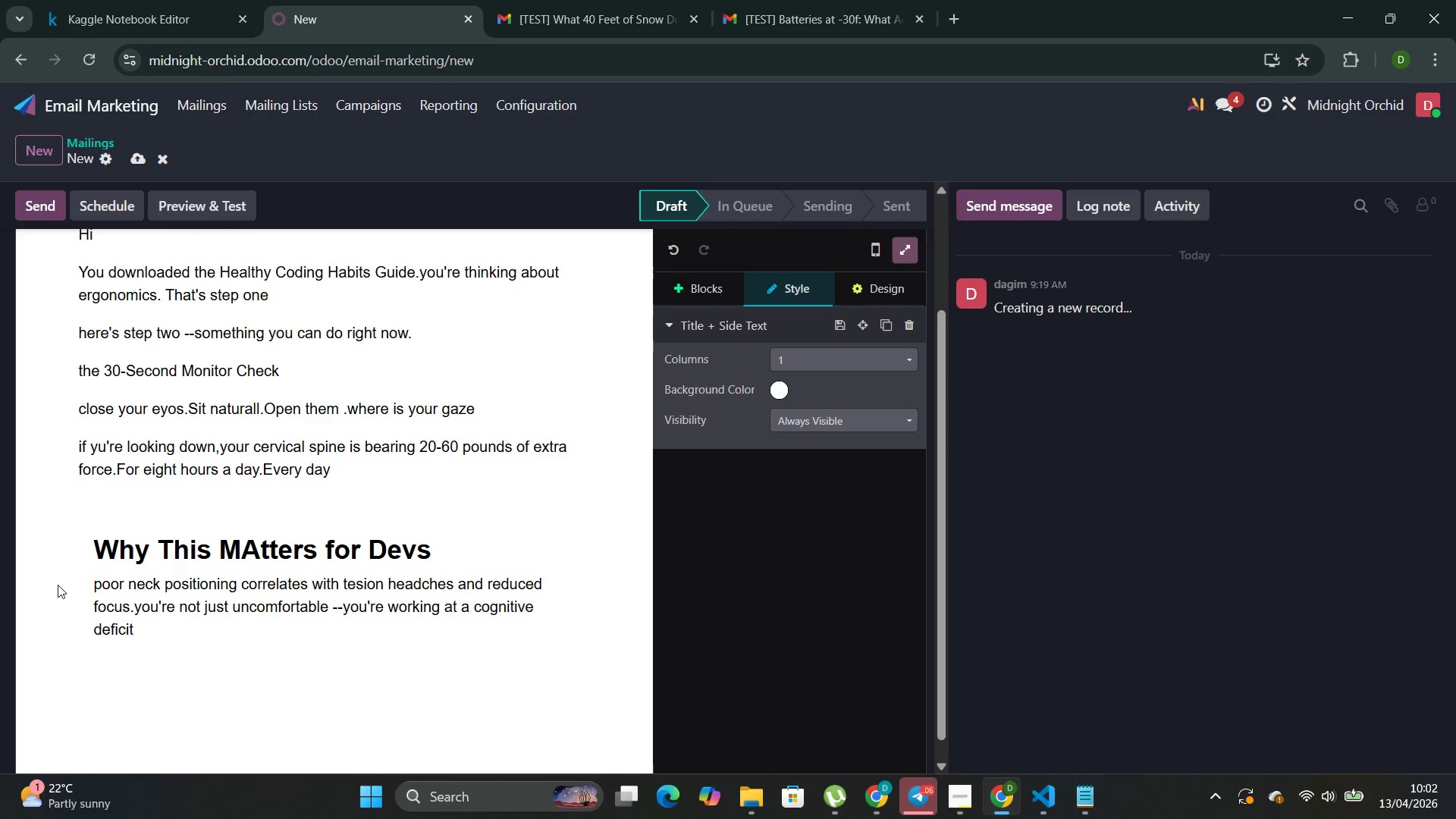 
left_click_drag(start_coordinate=[204, 686], to_coordinate=[209, 686])
 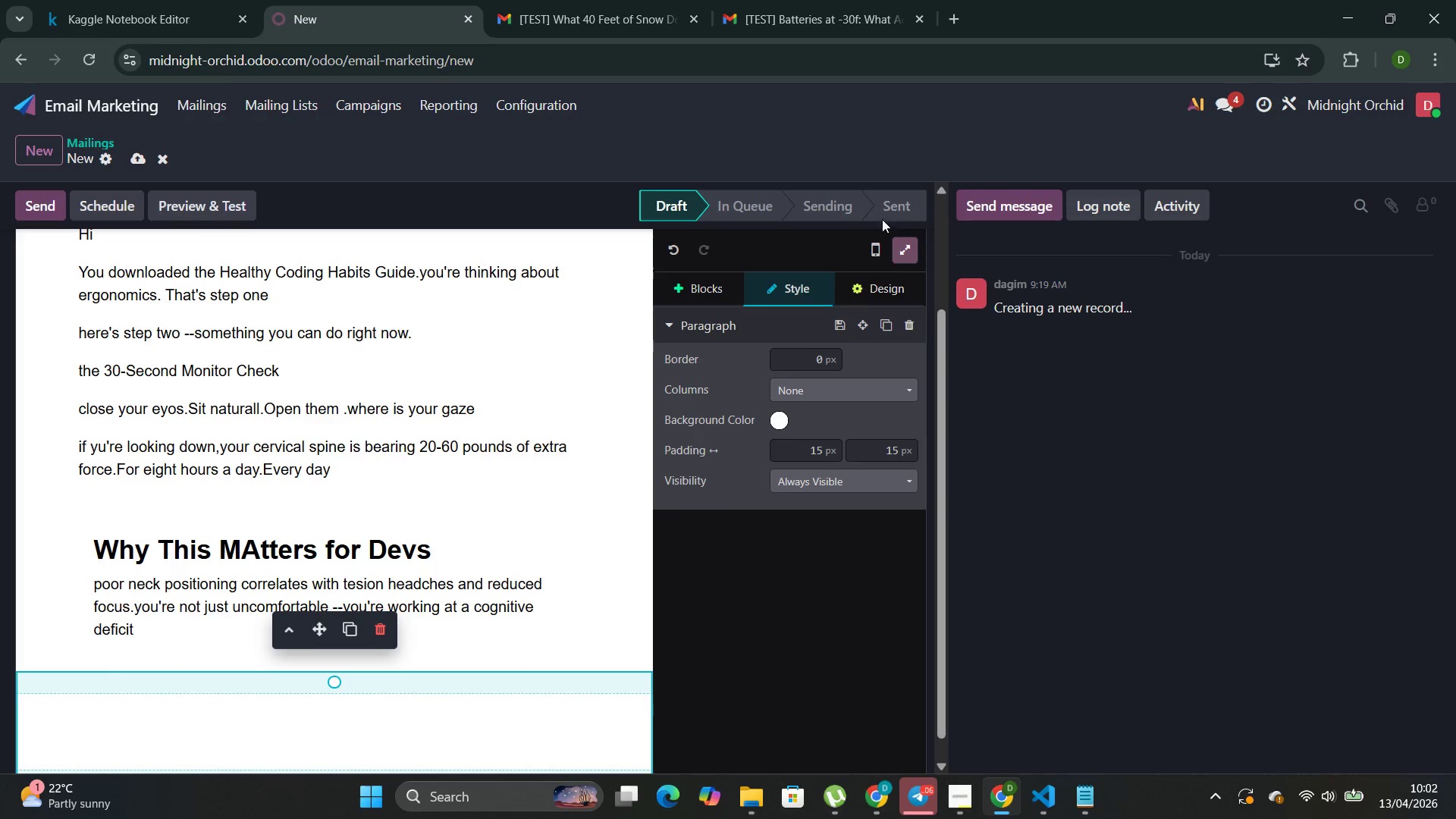 
left_click([717, 297])
 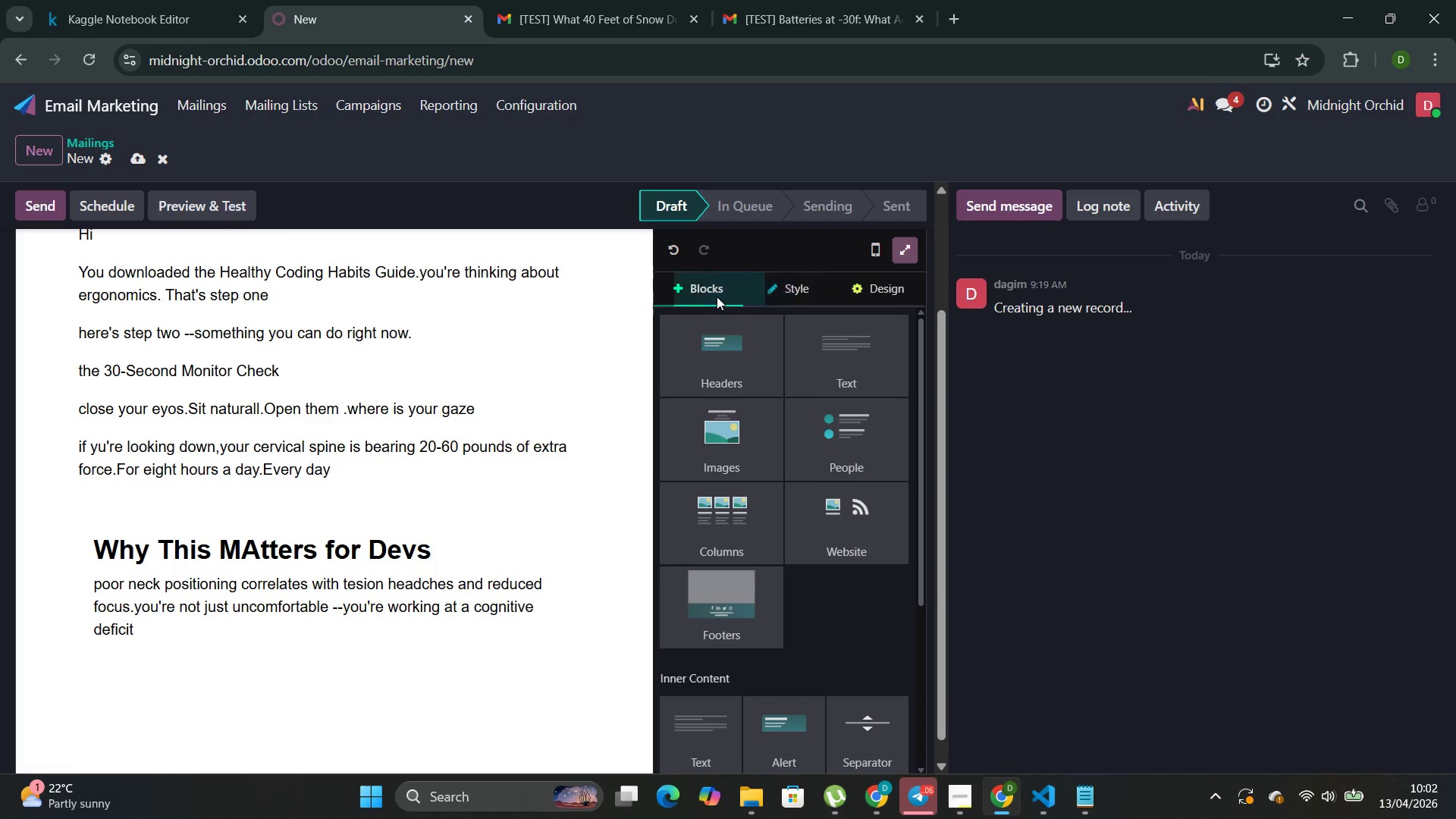 
scroll: coordinate [778, 496], scroll_direction: down, amount: 14.0
 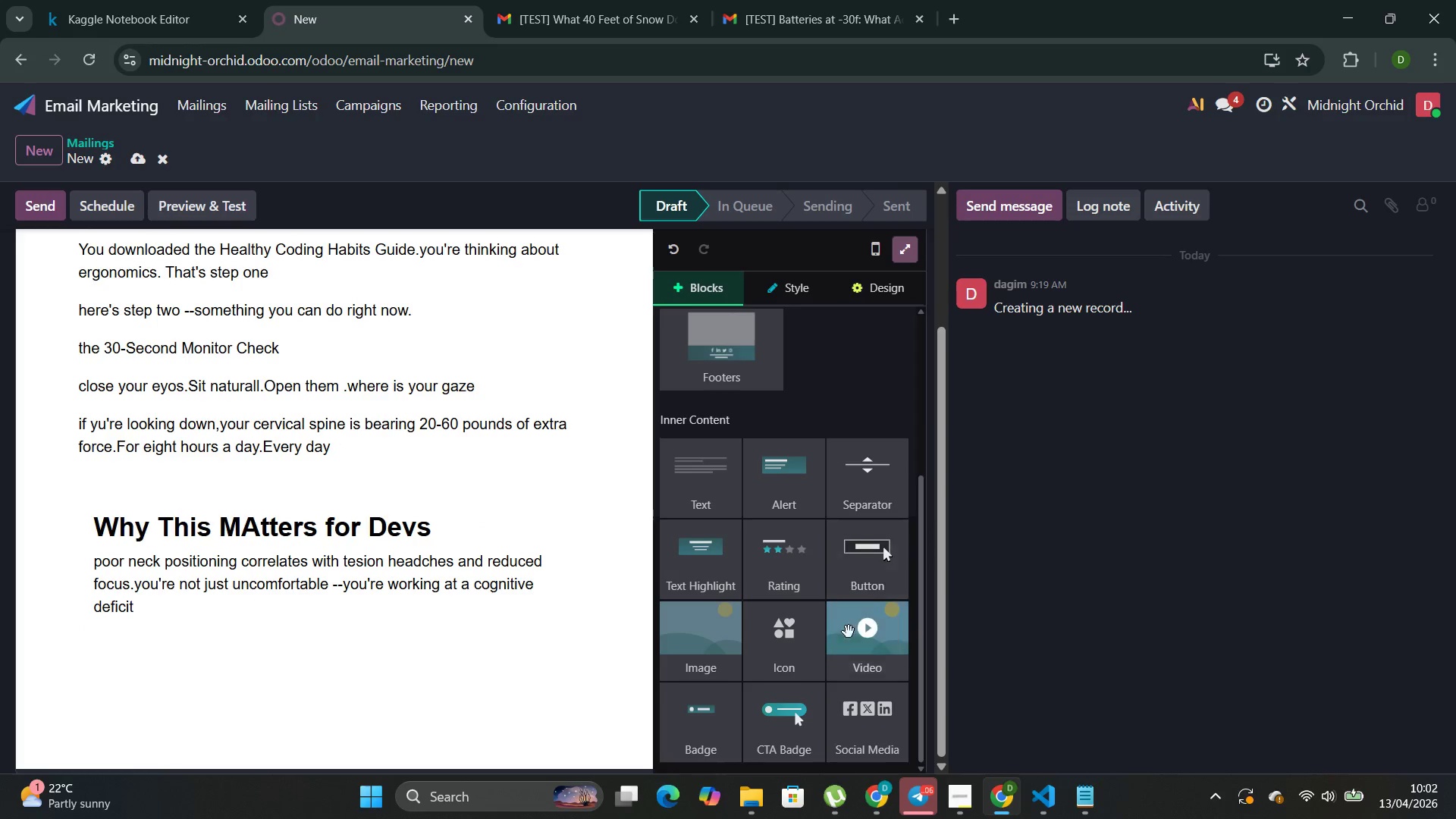 
left_click_drag(start_coordinate=[870, 561], to_coordinate=[295, 665])
 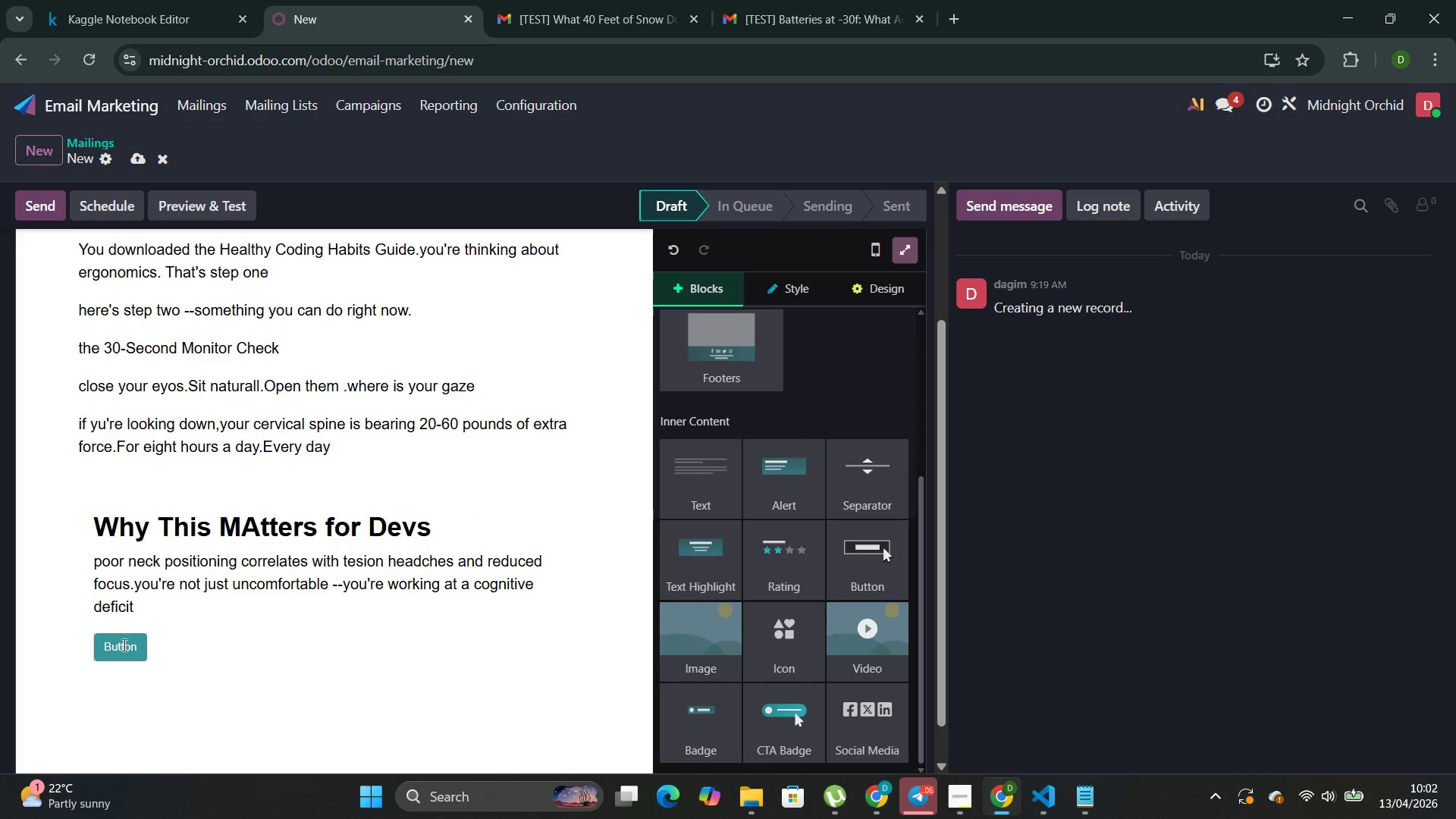 
left_click([133, 642])
 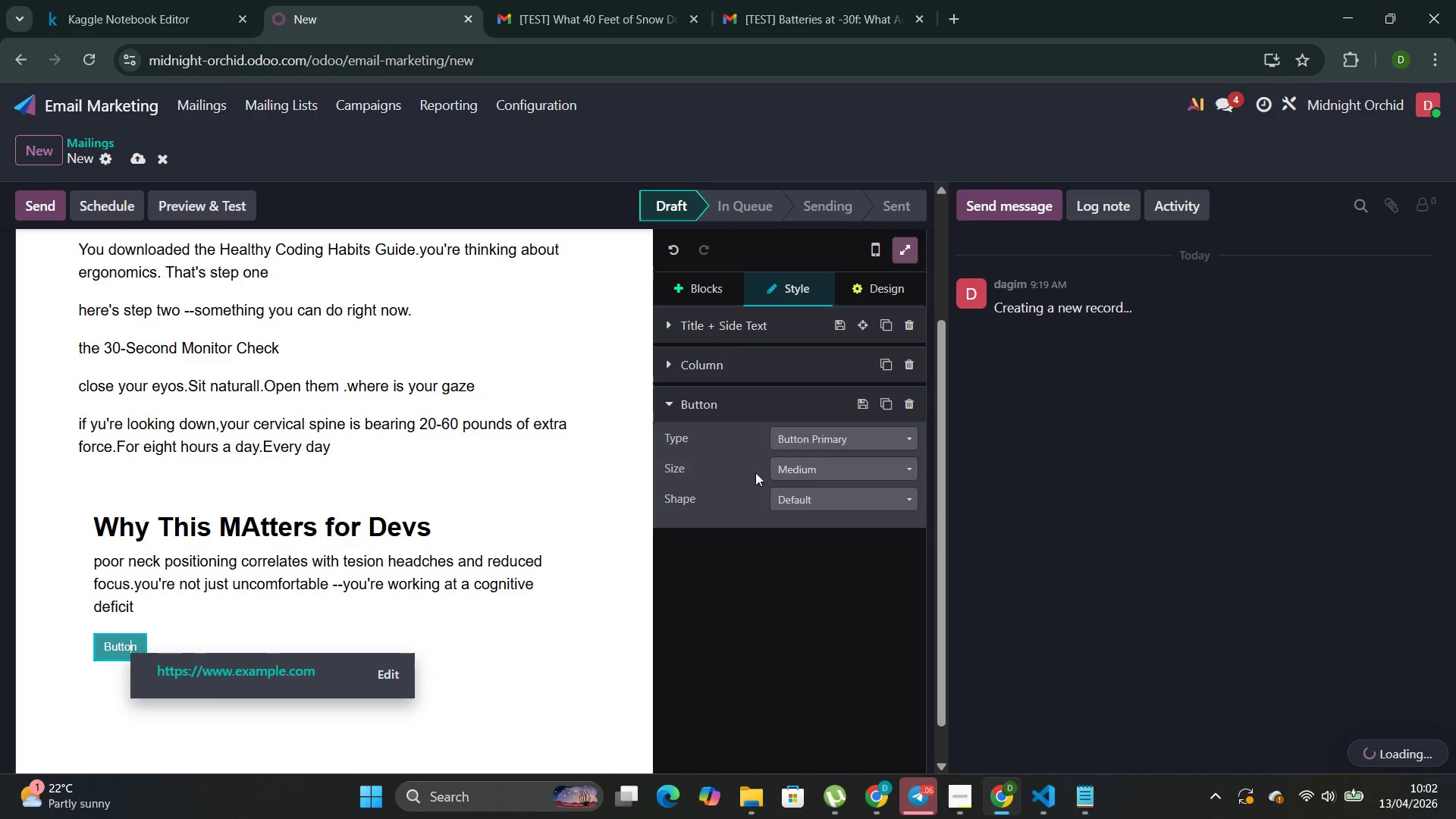 
left_click([810, 500])
 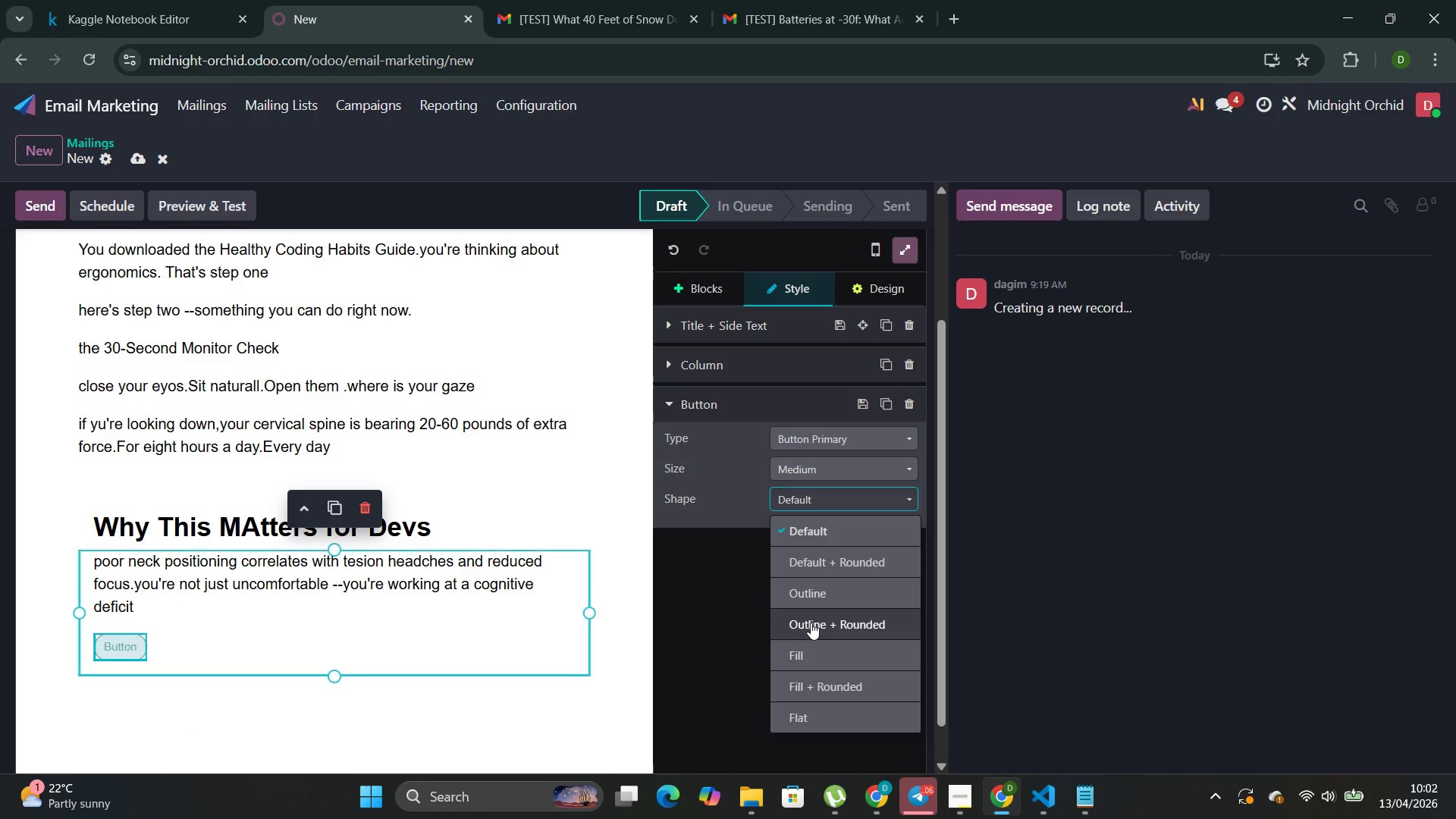 
left_click([803, 595])
 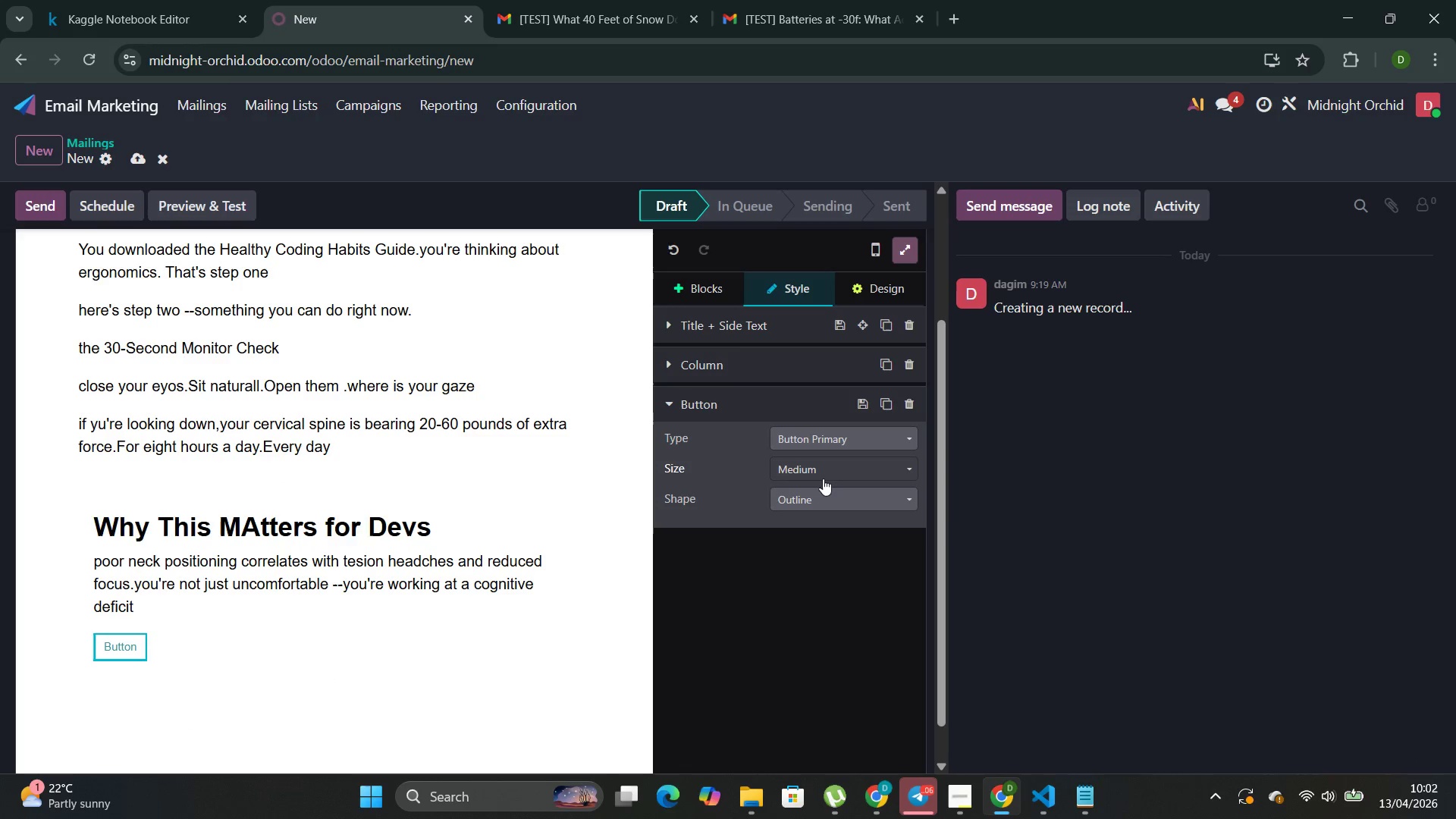 
left_click([823, 466])
 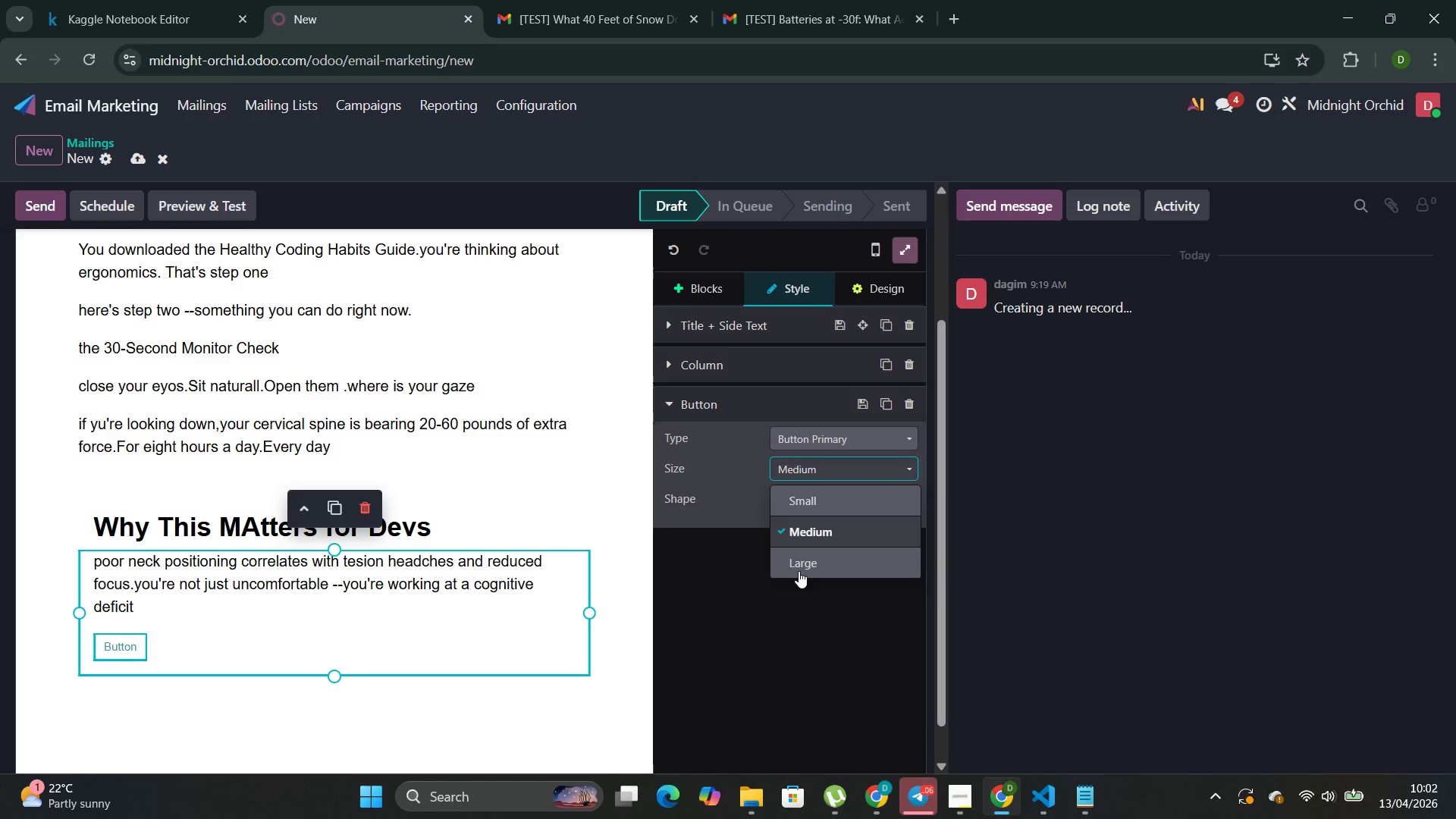 
left_click([809, 558])
 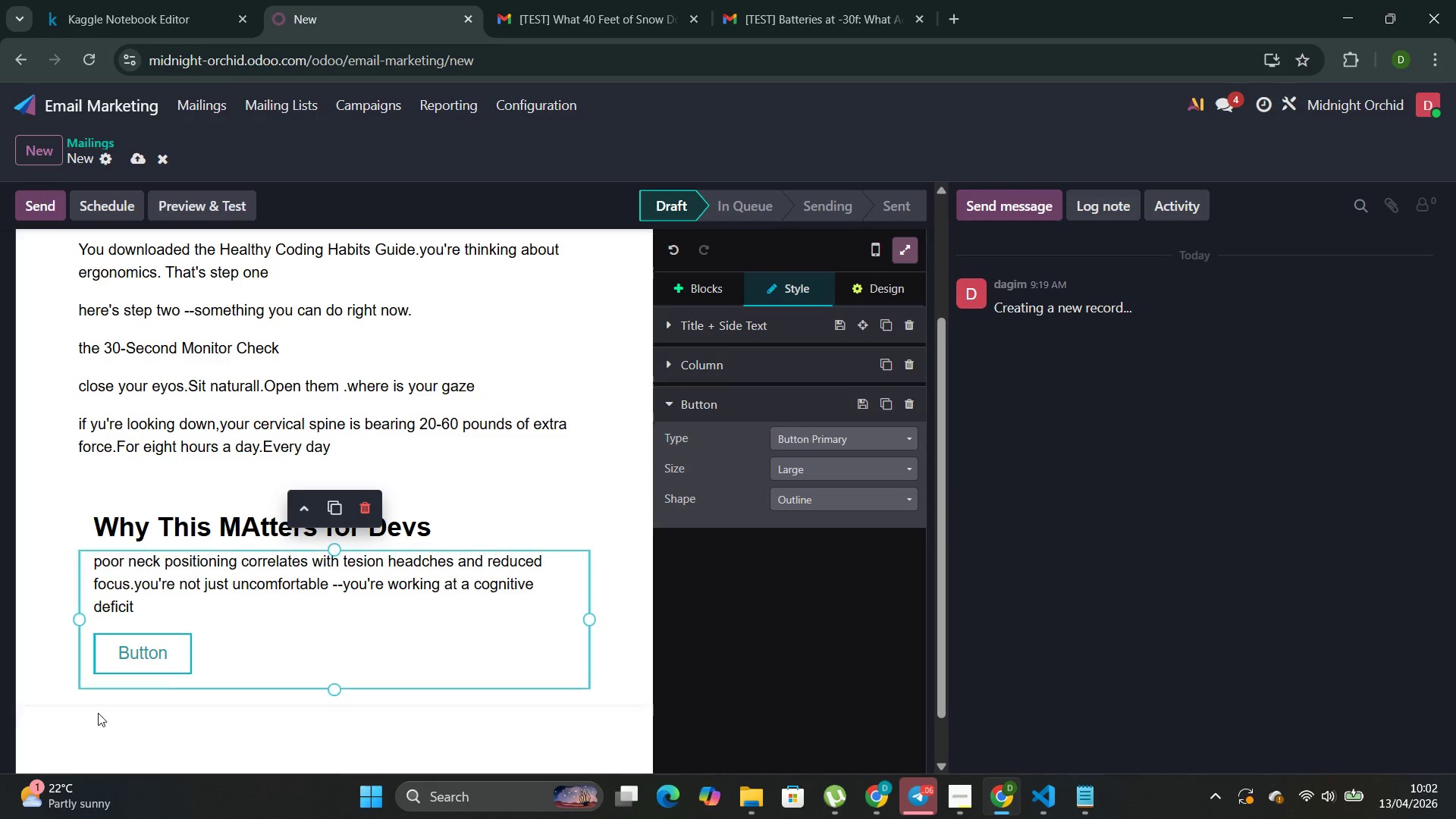 
left_click([173, 668])
 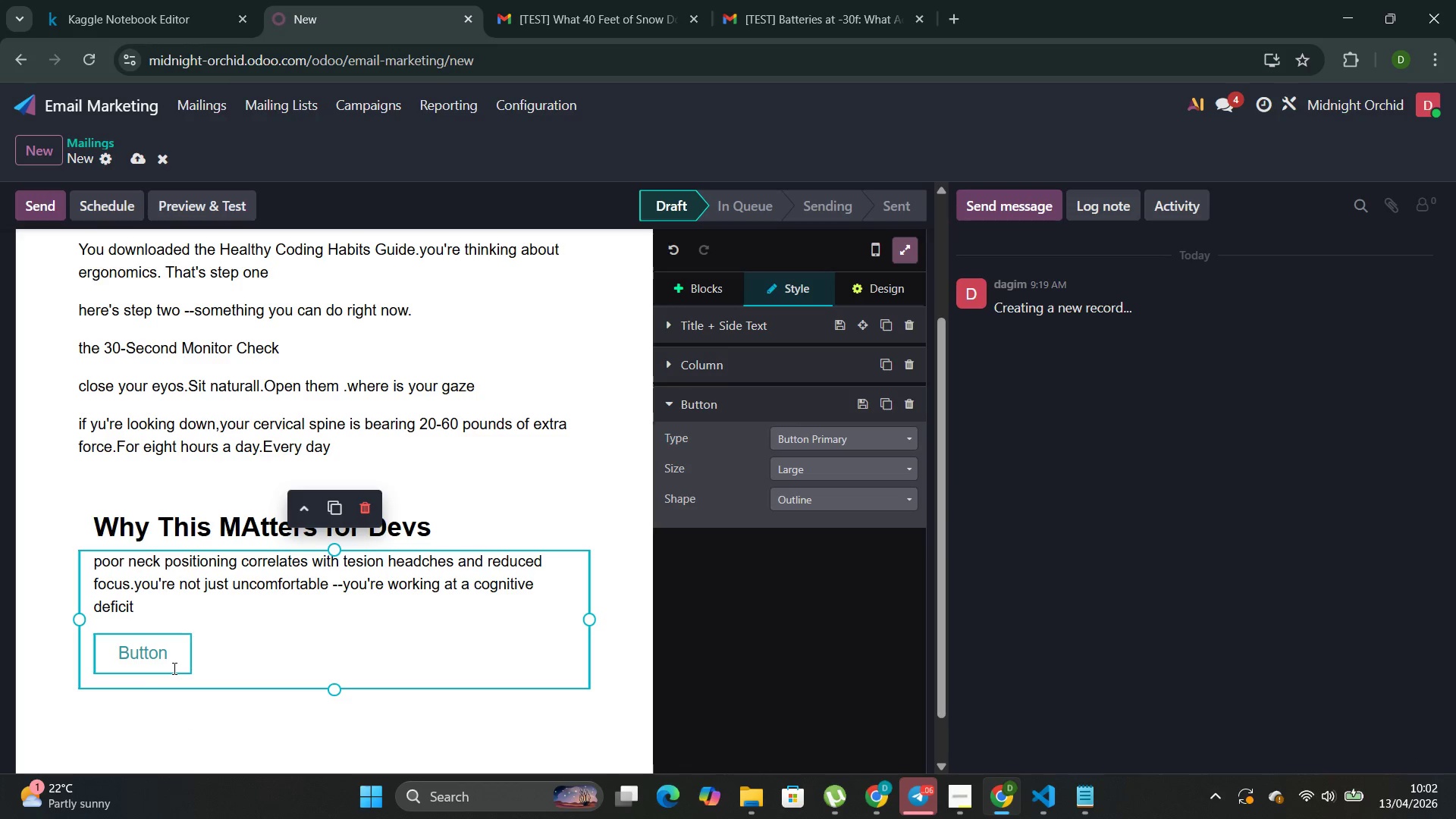 
key(ArrowLeft)
 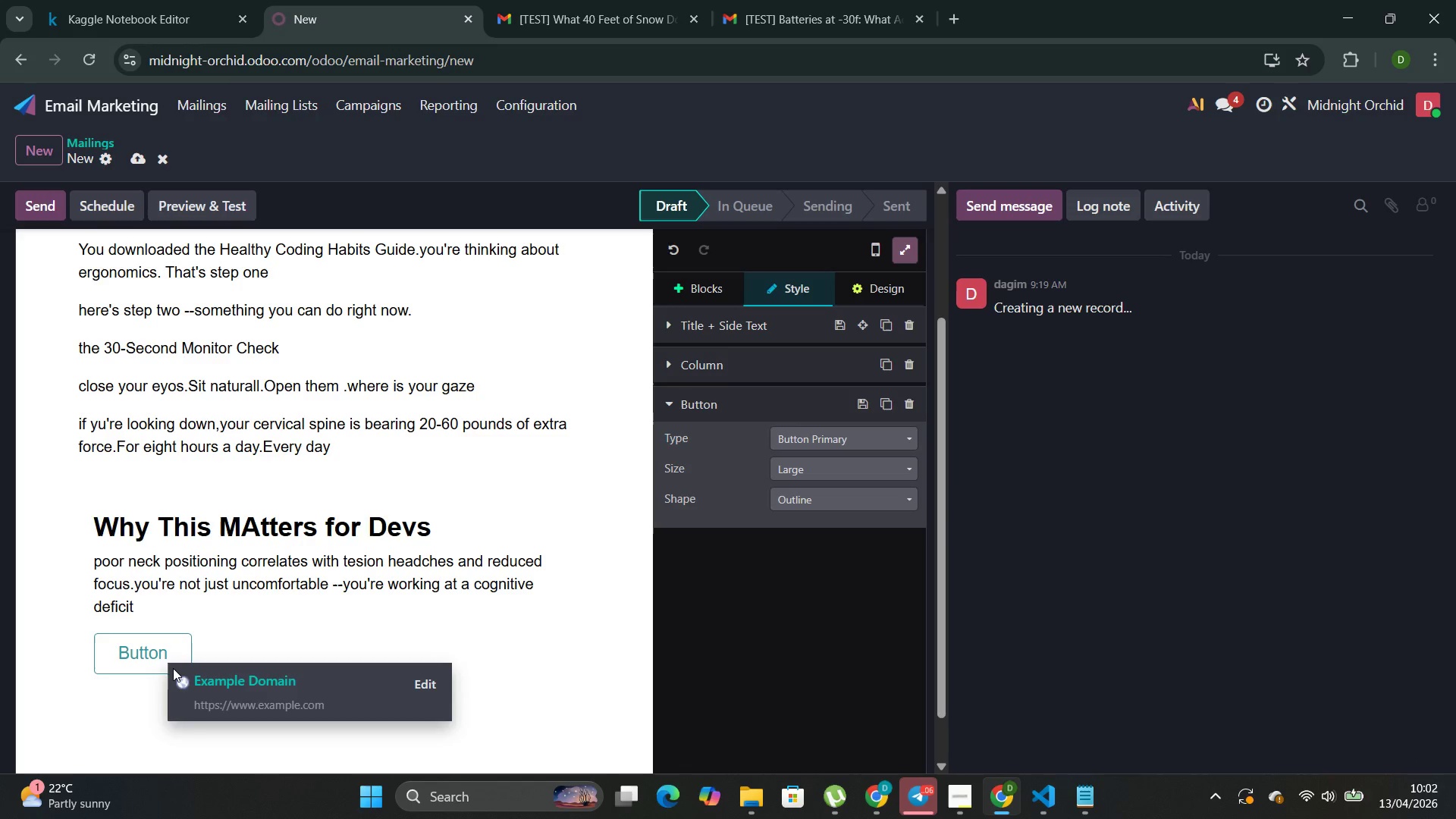 
key(Backspace)
 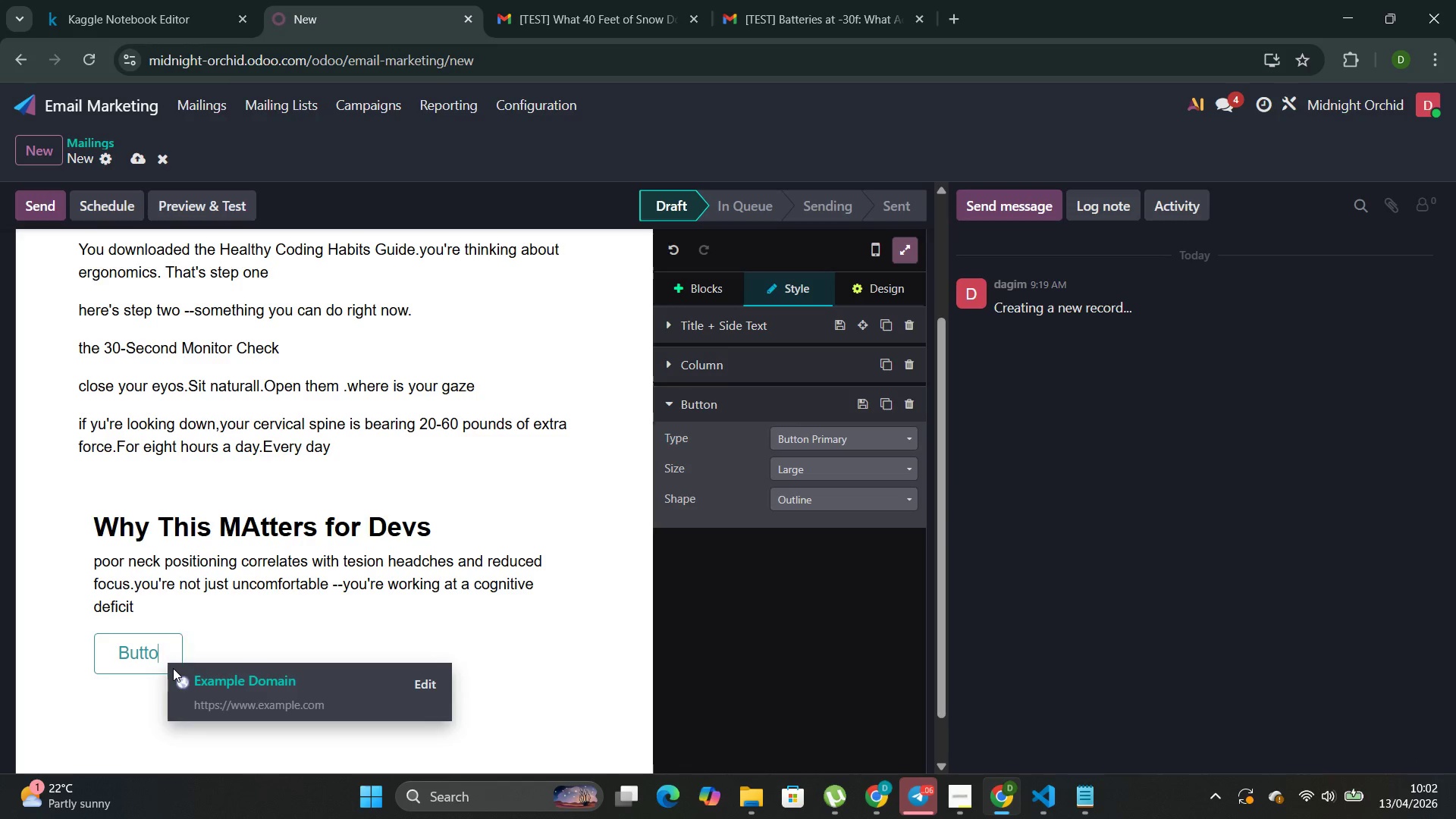 
key(Backspace)
 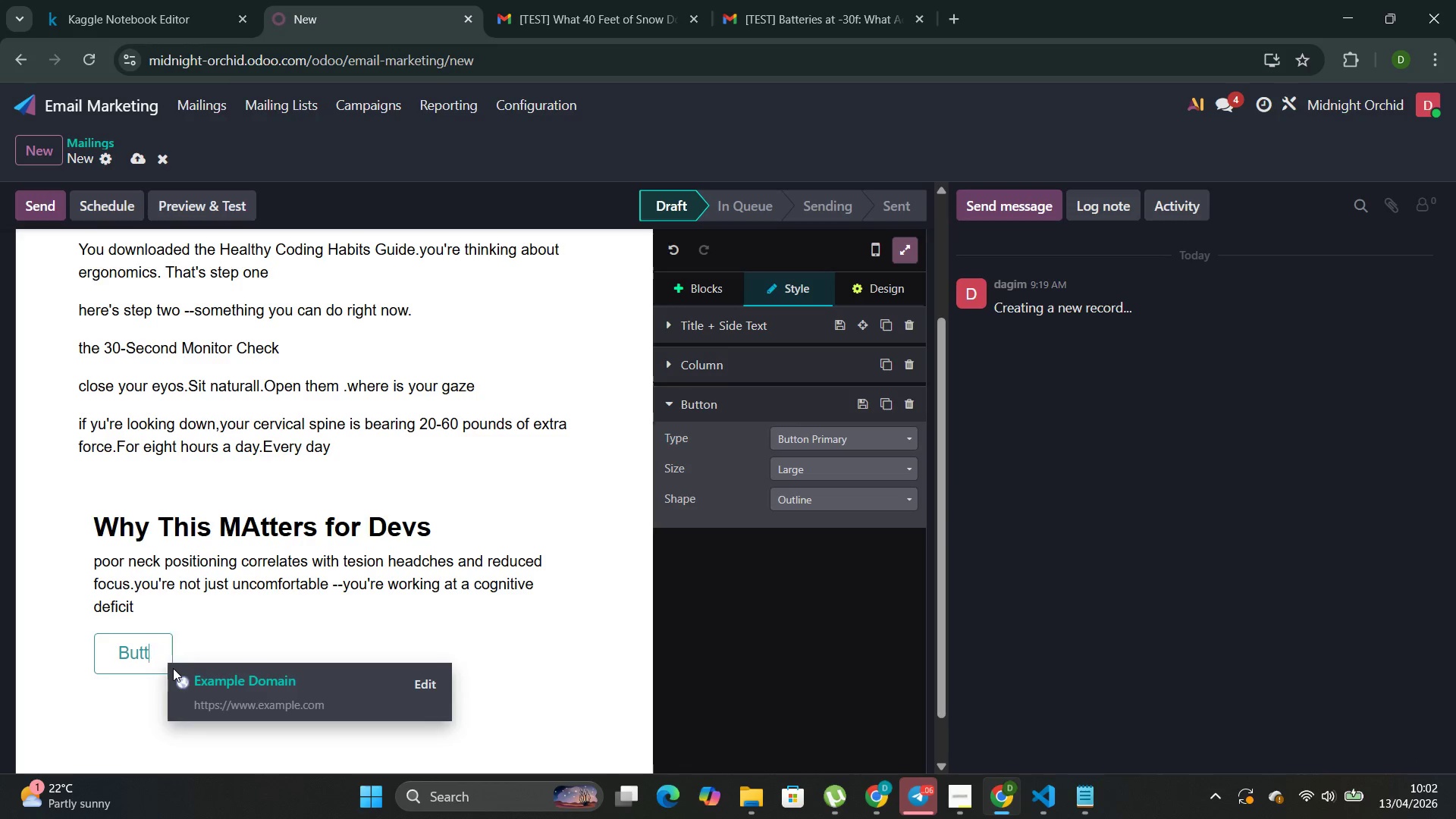 
key(Backspace)
 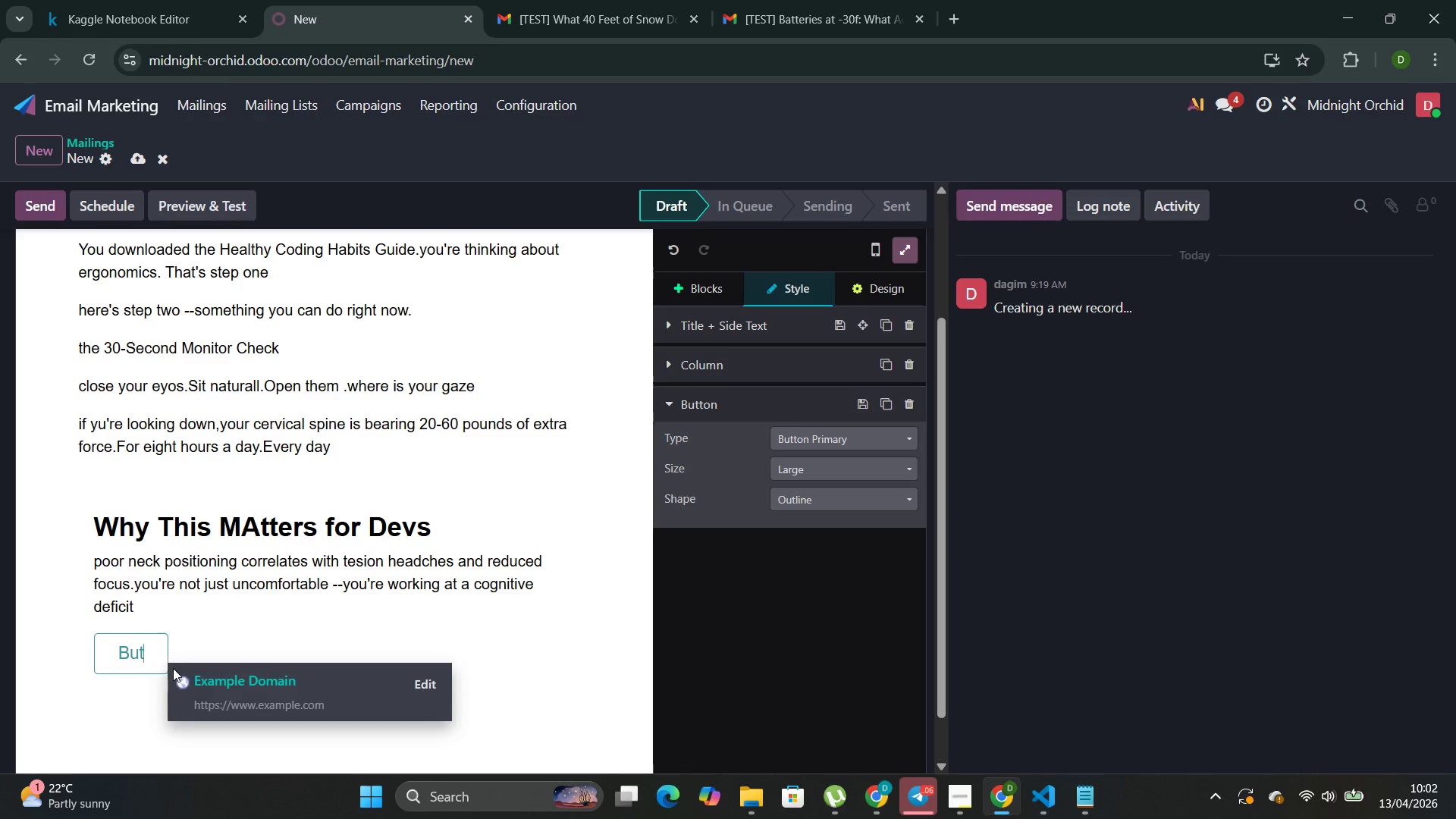 
key(Backspace)
 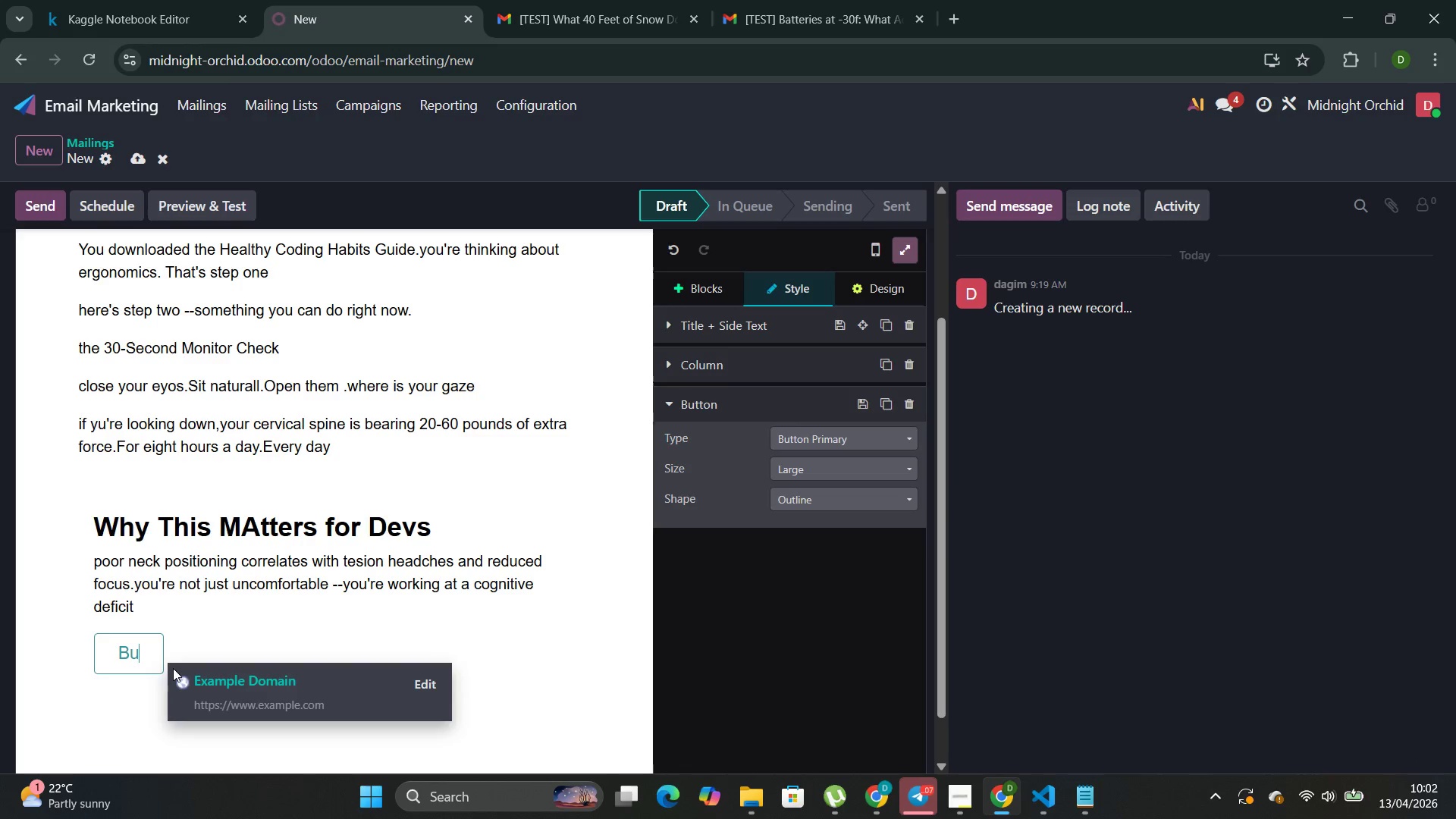 
key(Backspace)
 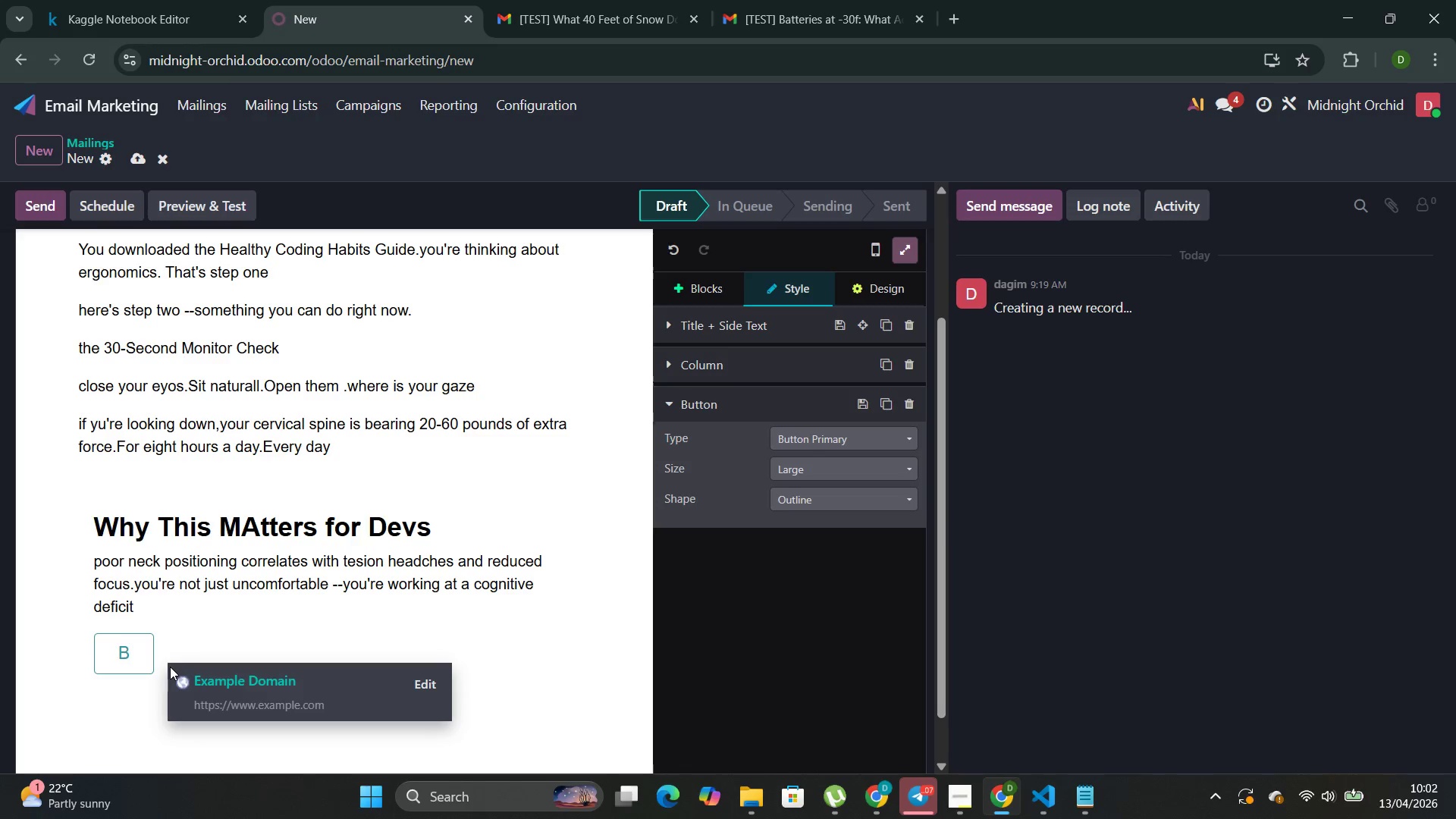 
wait(10.09)
 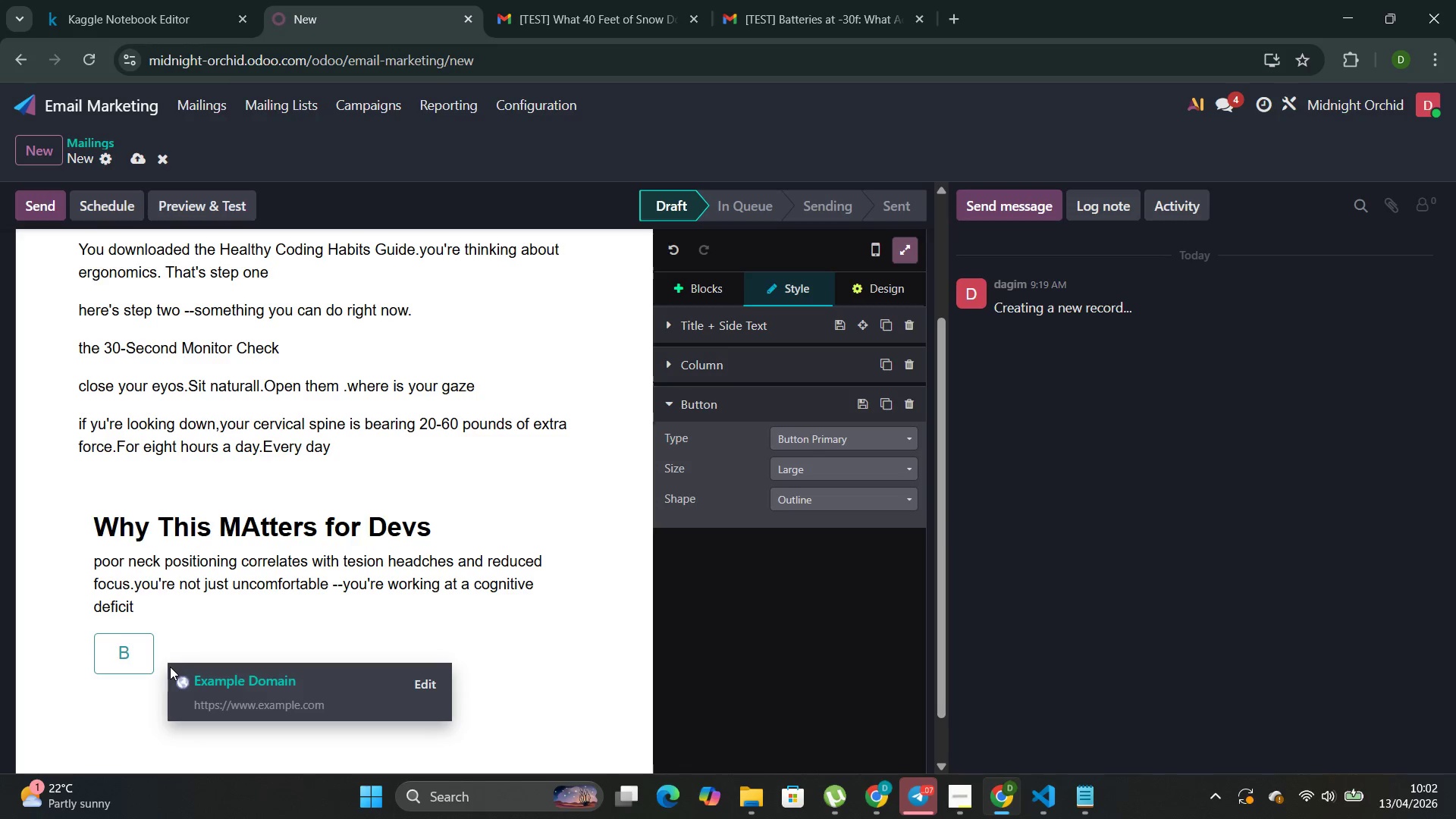 
key(Backspace)
type(See )
 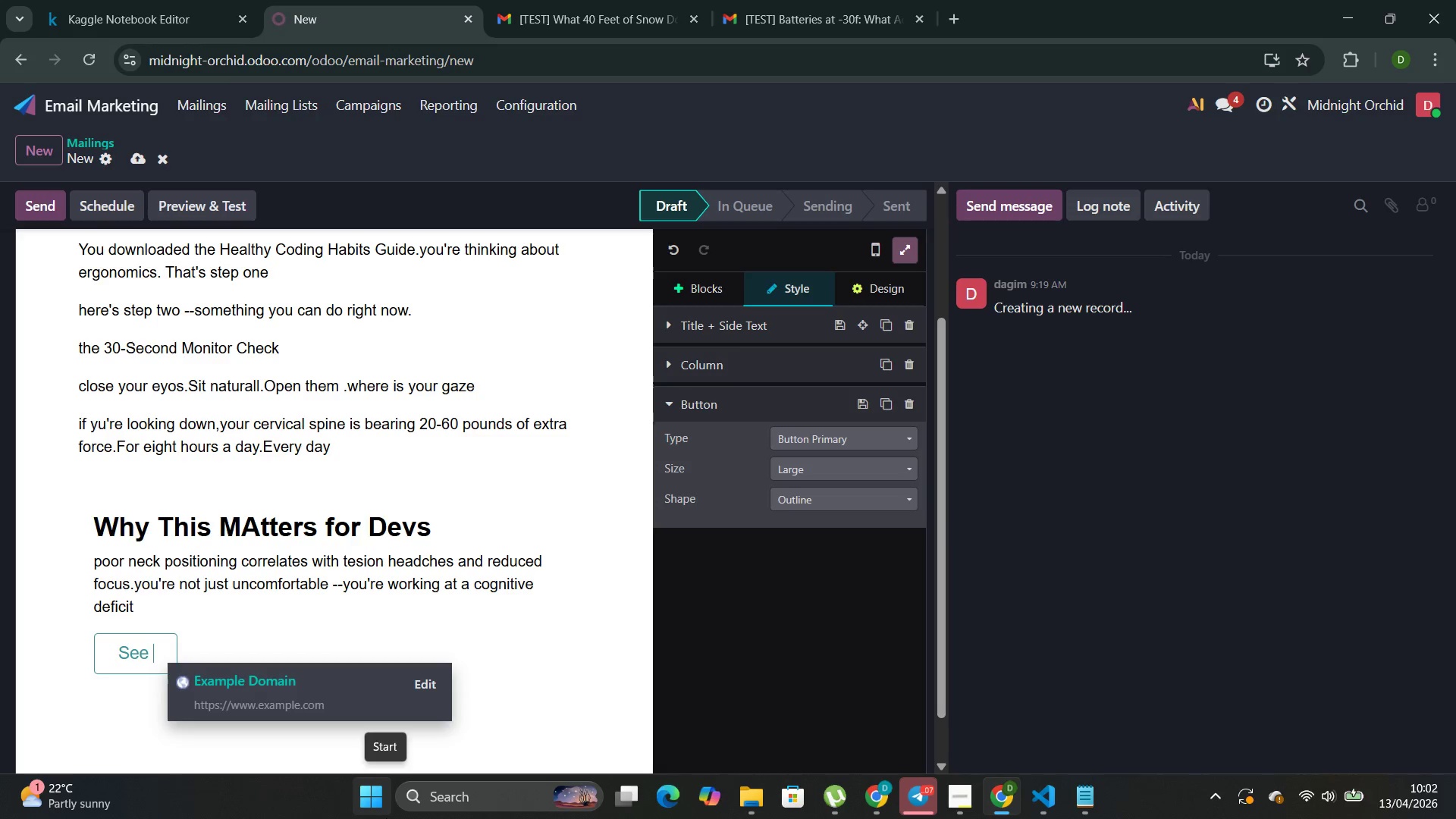 
type(Your Full Ergonomic score )
 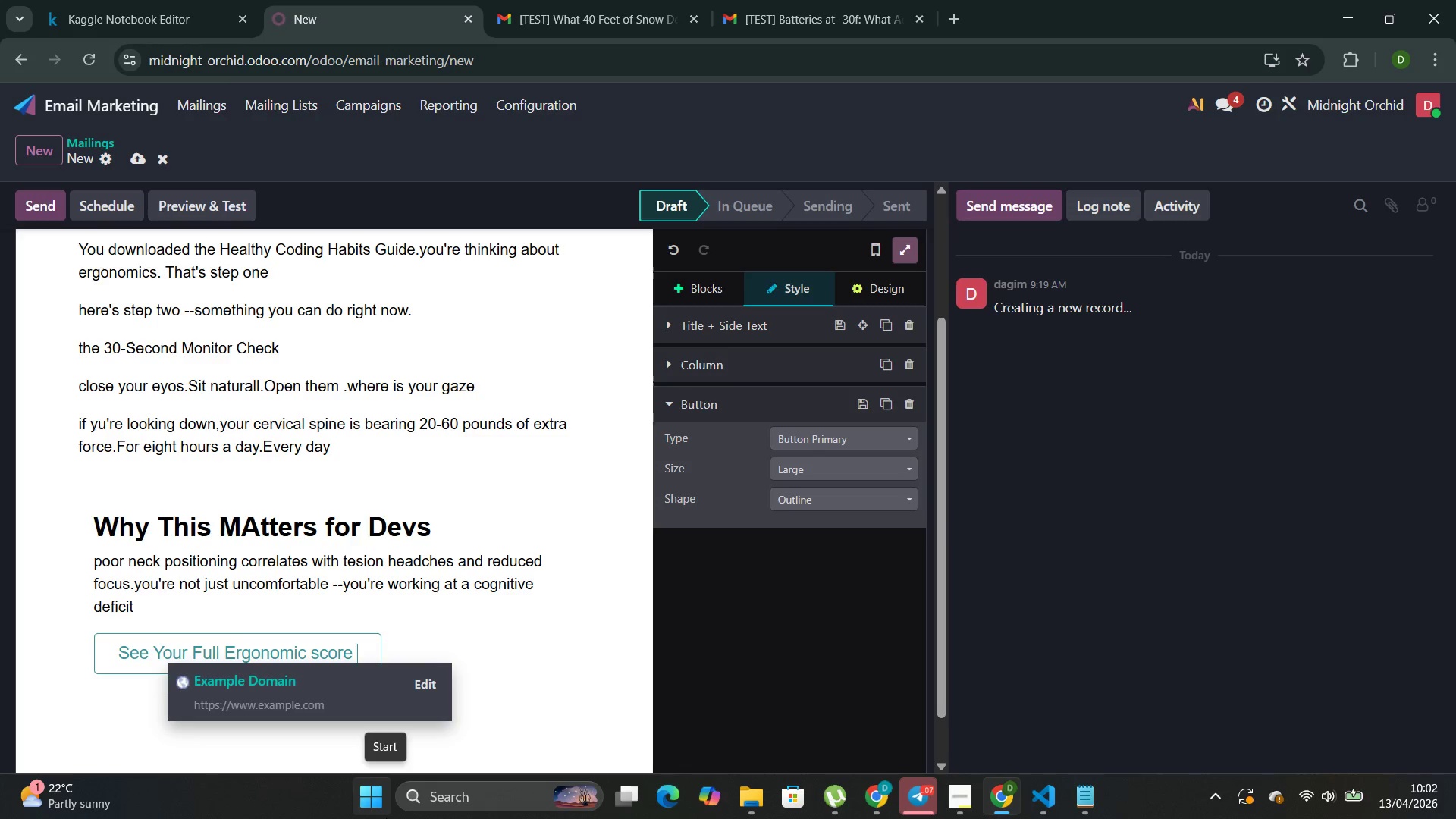 
scroll: coordinate [531, 636], scroll_direction: down, amount: 5.0
 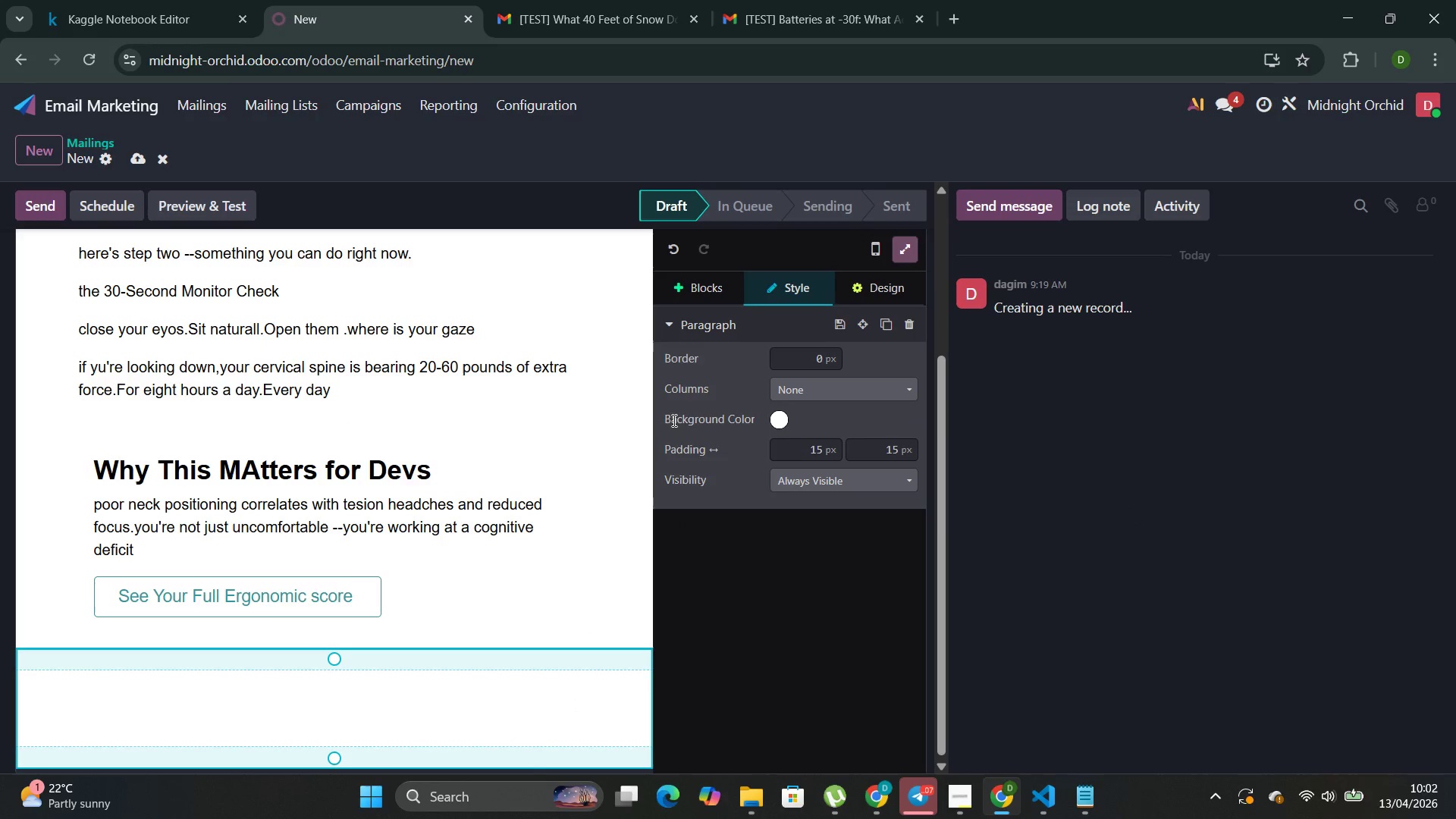 
wait(5.44)
 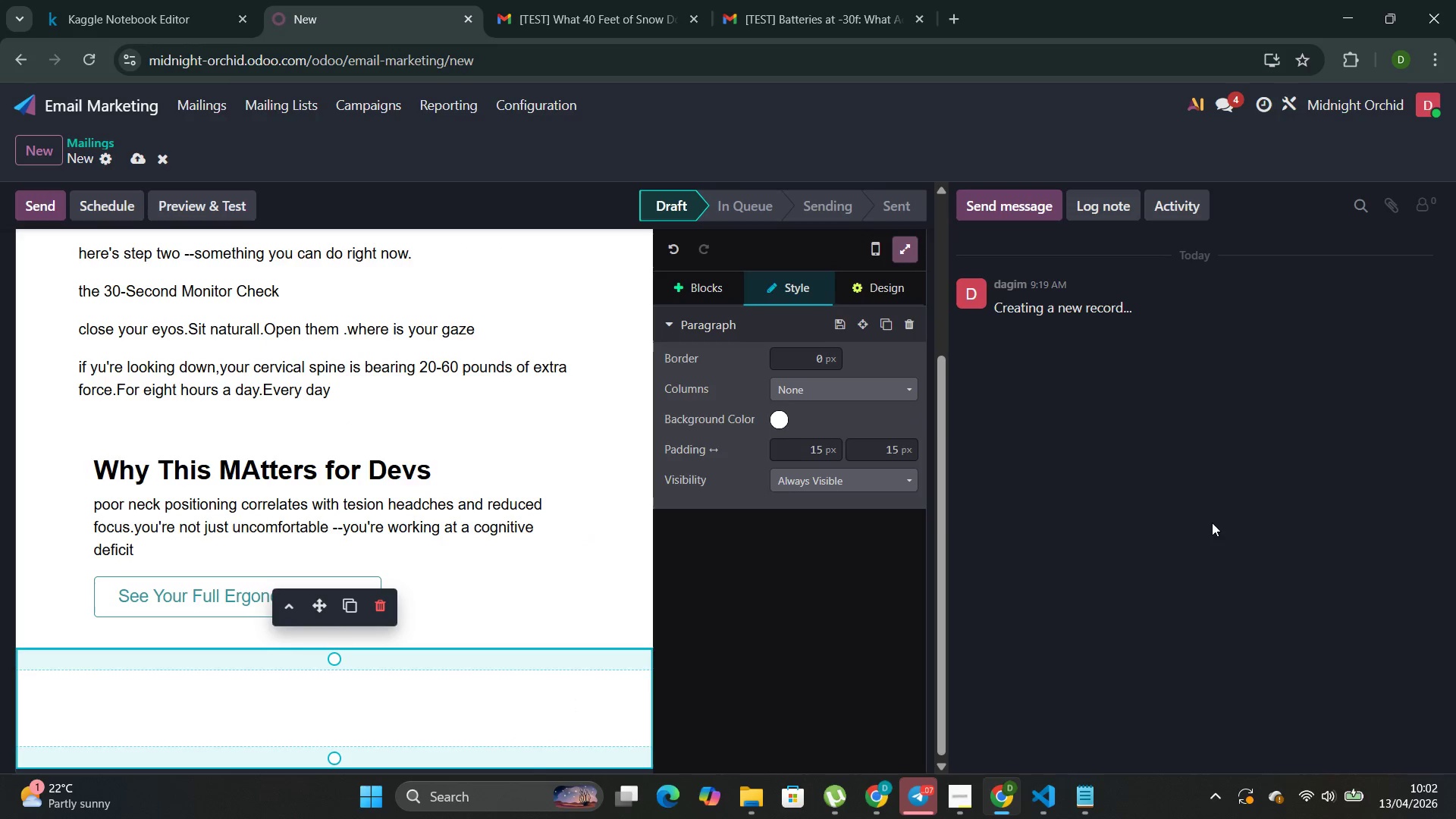 
left_click([310, 686])
 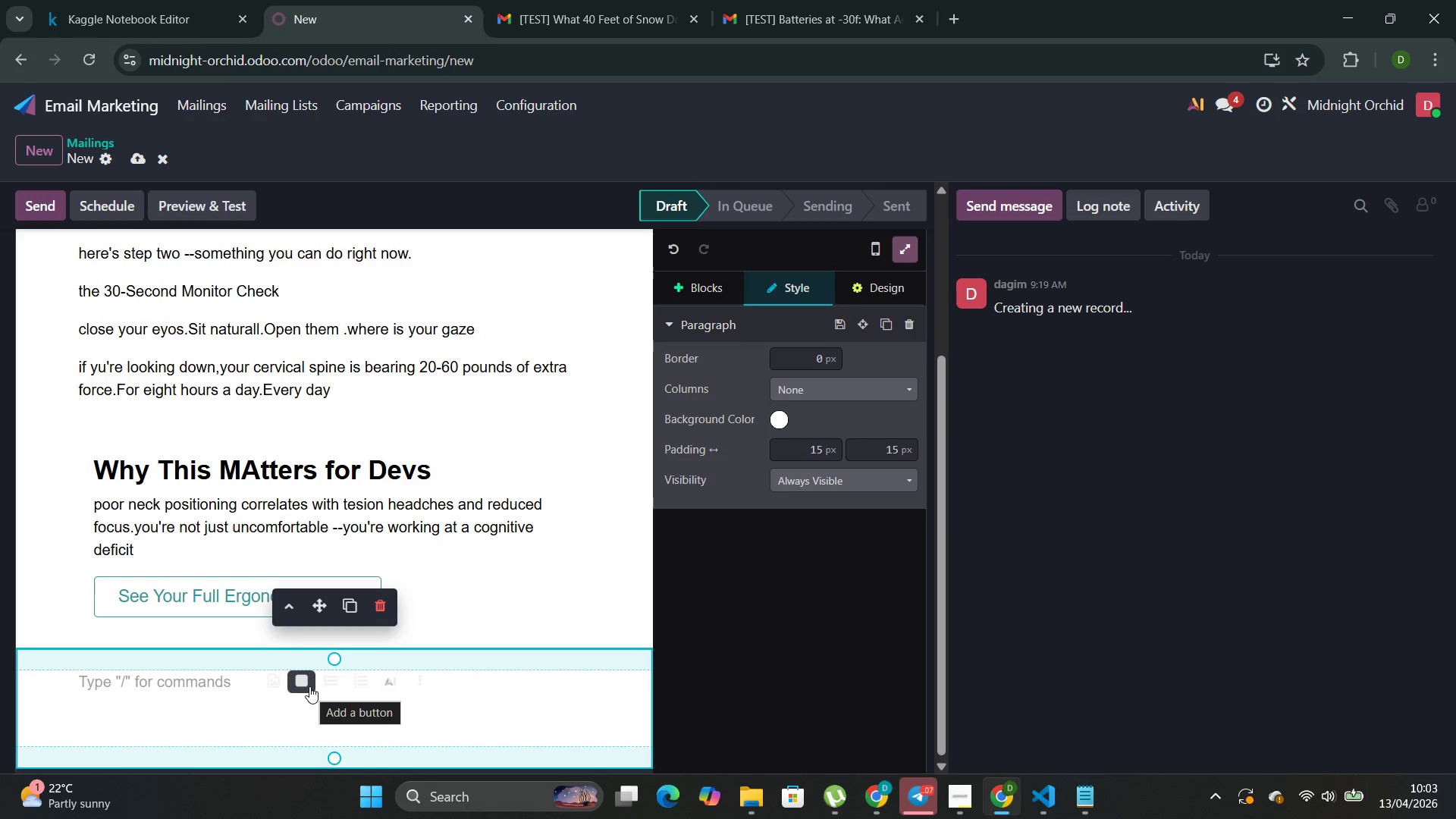 
type(the )
key(Backspace)
key(Backspace)
key(Backspace)
key(Backspace)
type(Tomoro)
key(Backspace)
type(ro )
key(Backspace)
type(w:what sitting actually costa you.)
 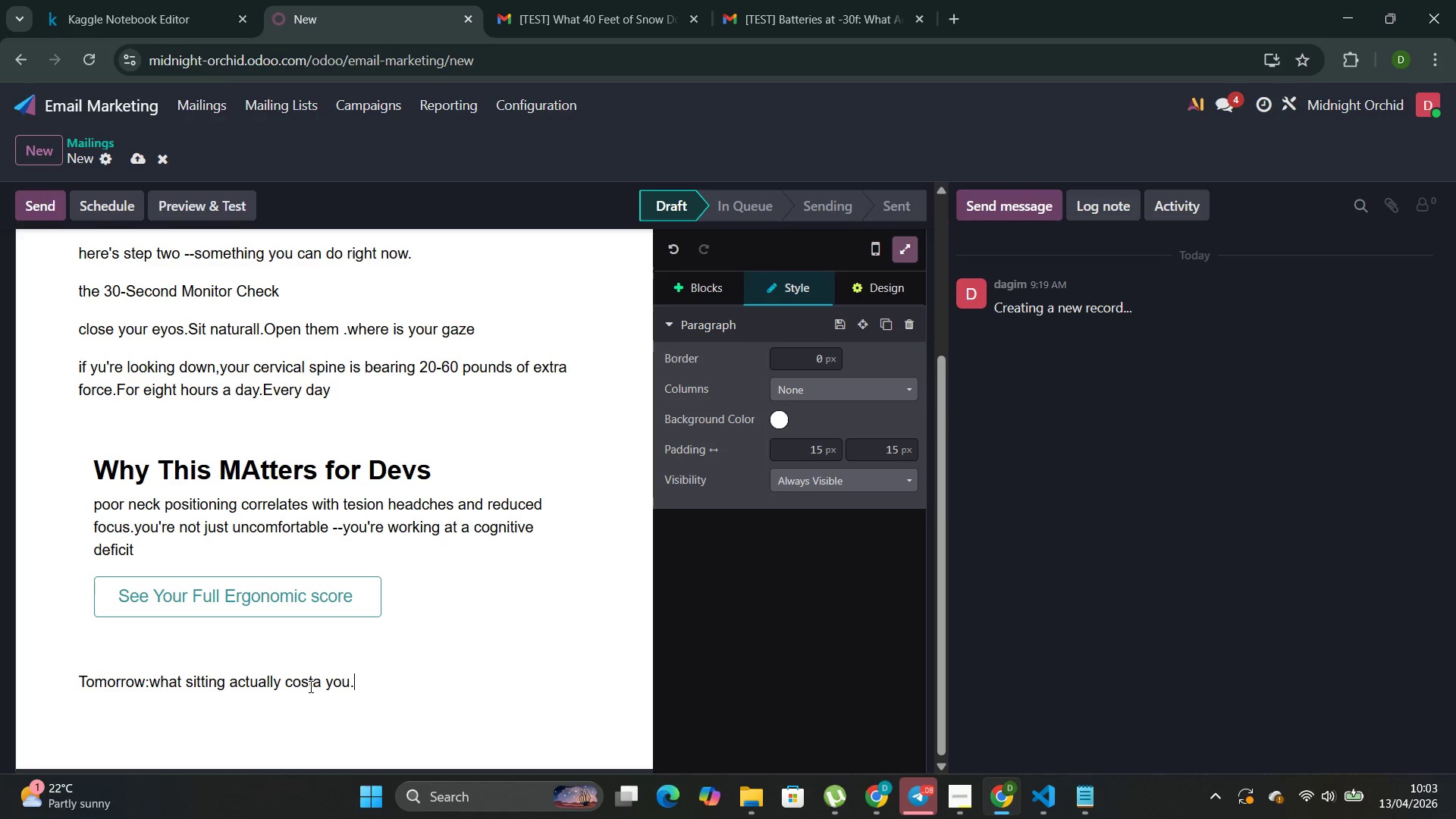 
key(Enter)
 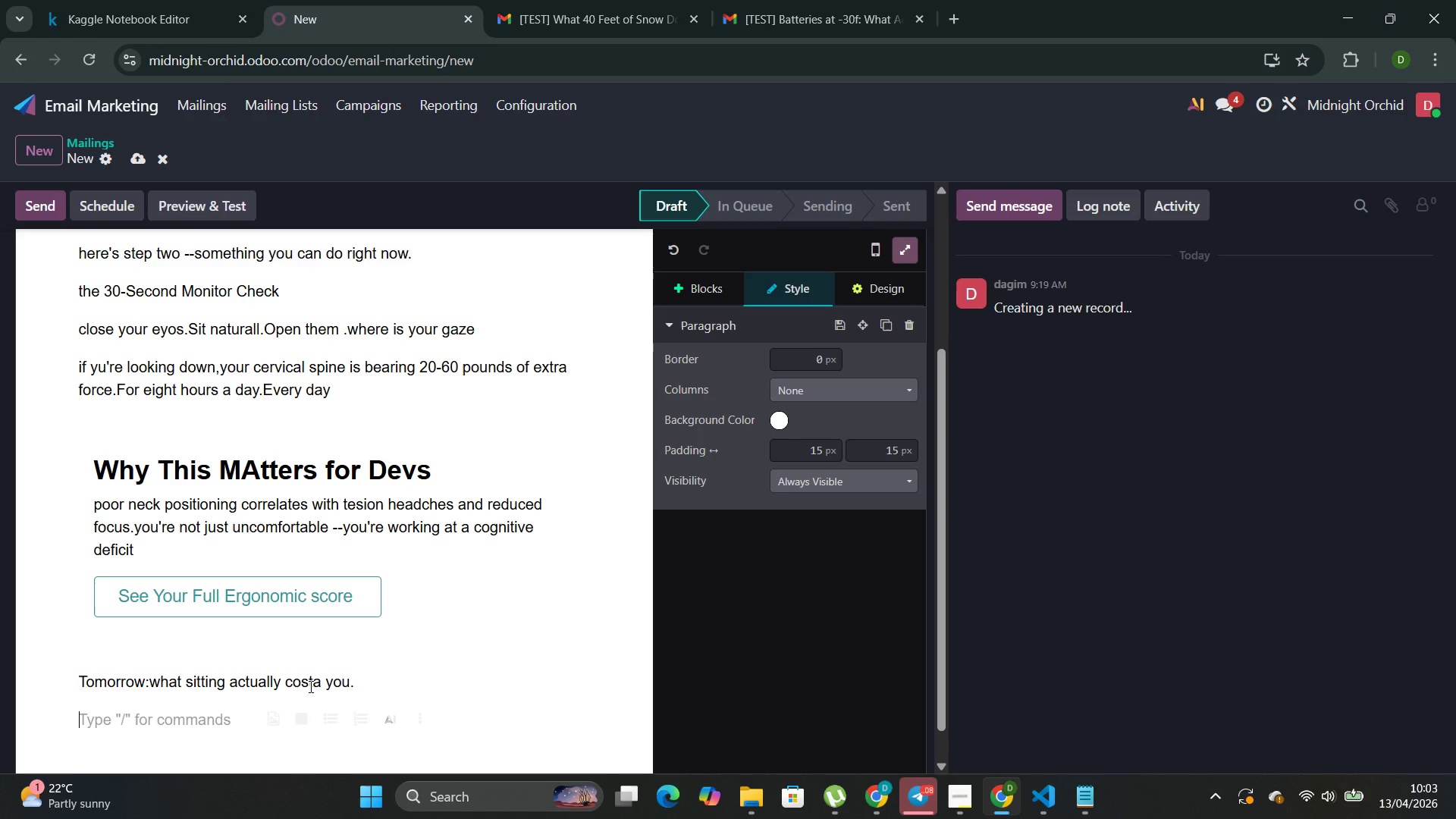 
type(the)
key(Backspace)
key(Backspace)
key(Backspace)
type(The KIne)
key(Backspace)
key(Backspace)
key(Backspace)
type(inetic Desk Team )
 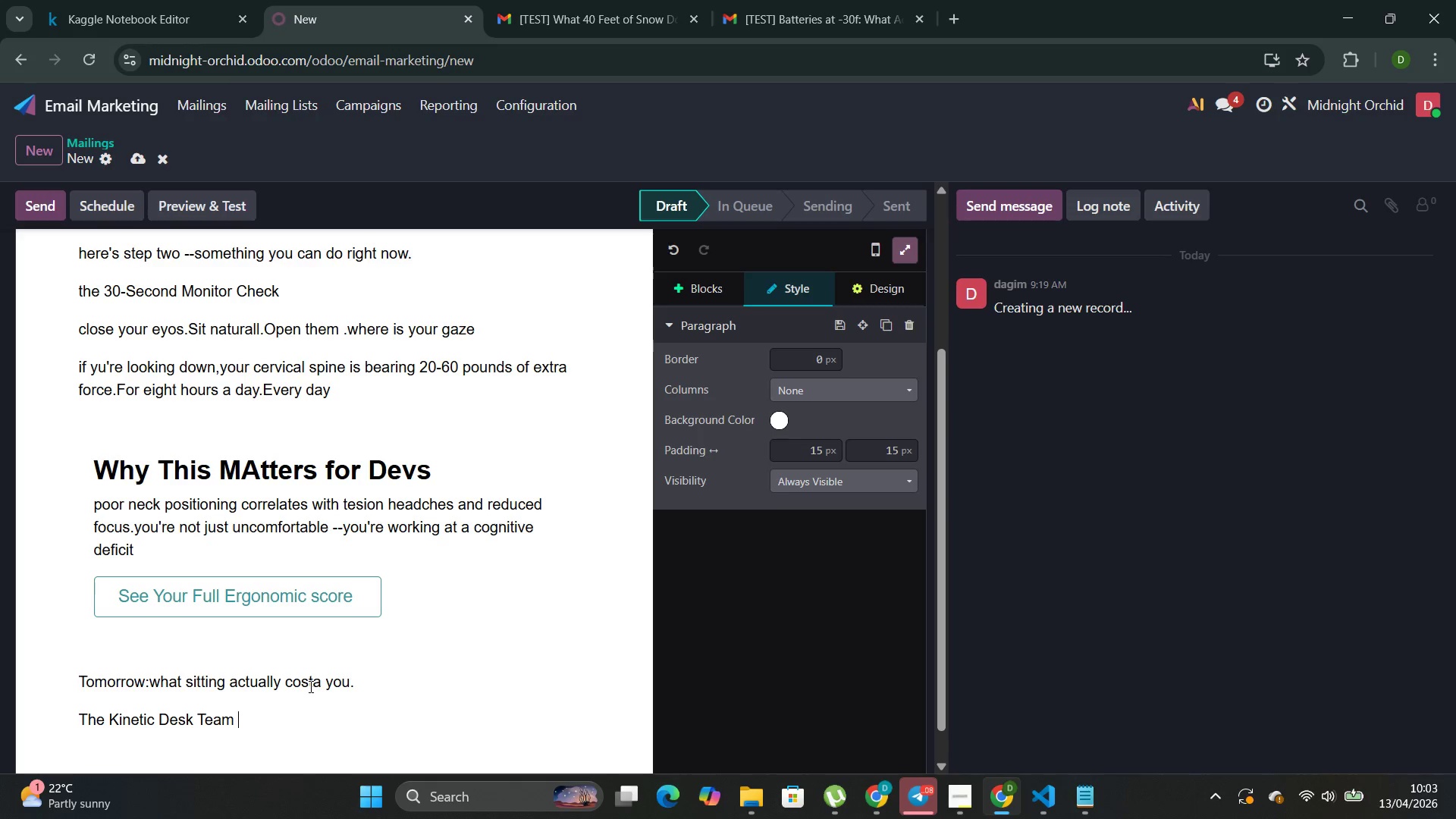 
scroll: coordinate [453, 444], scroll_direction: up, amount: 5.0
 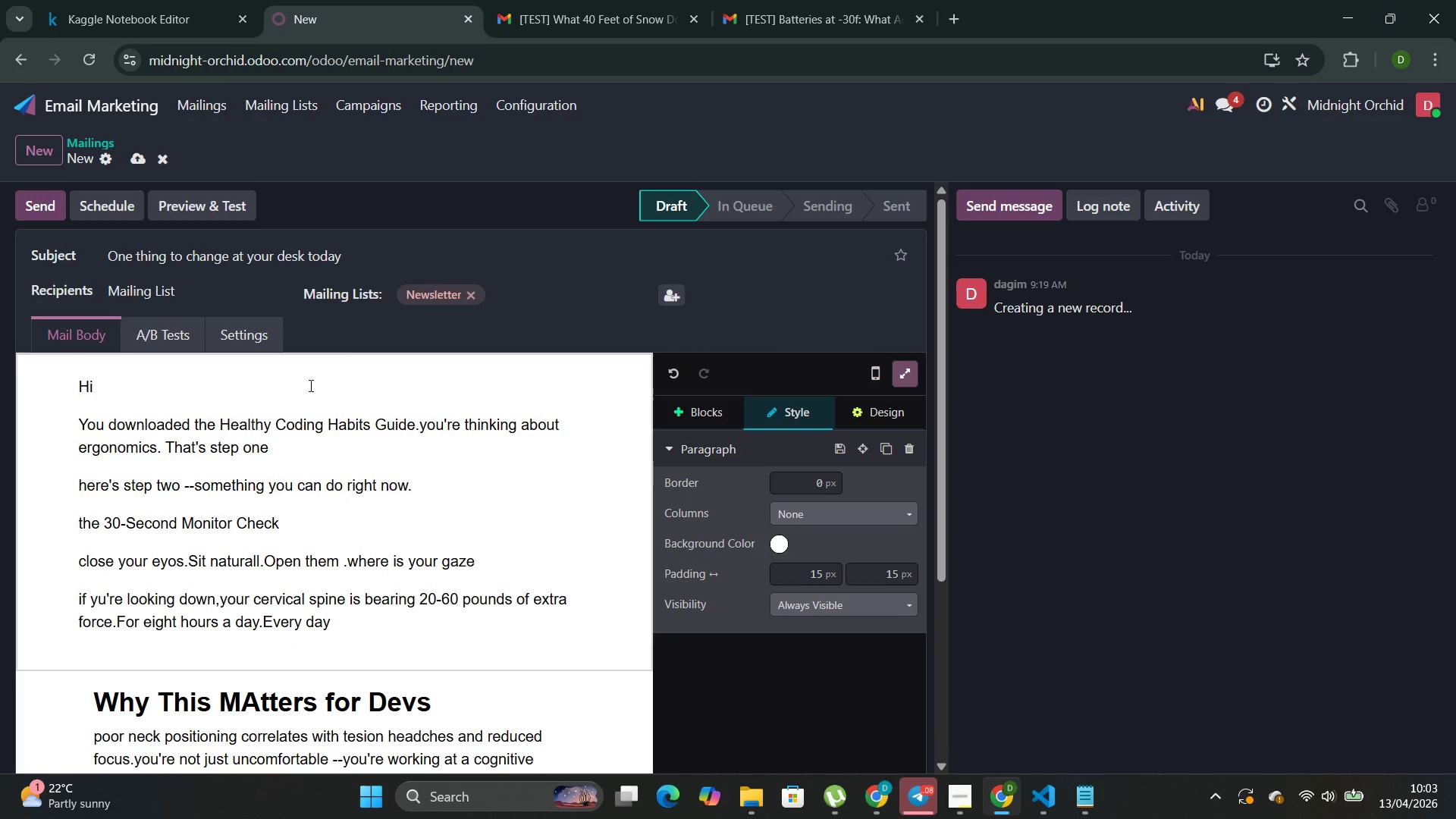 
scroll: coordinate [305, 415], scroll_direction: down, amount: 2.0
 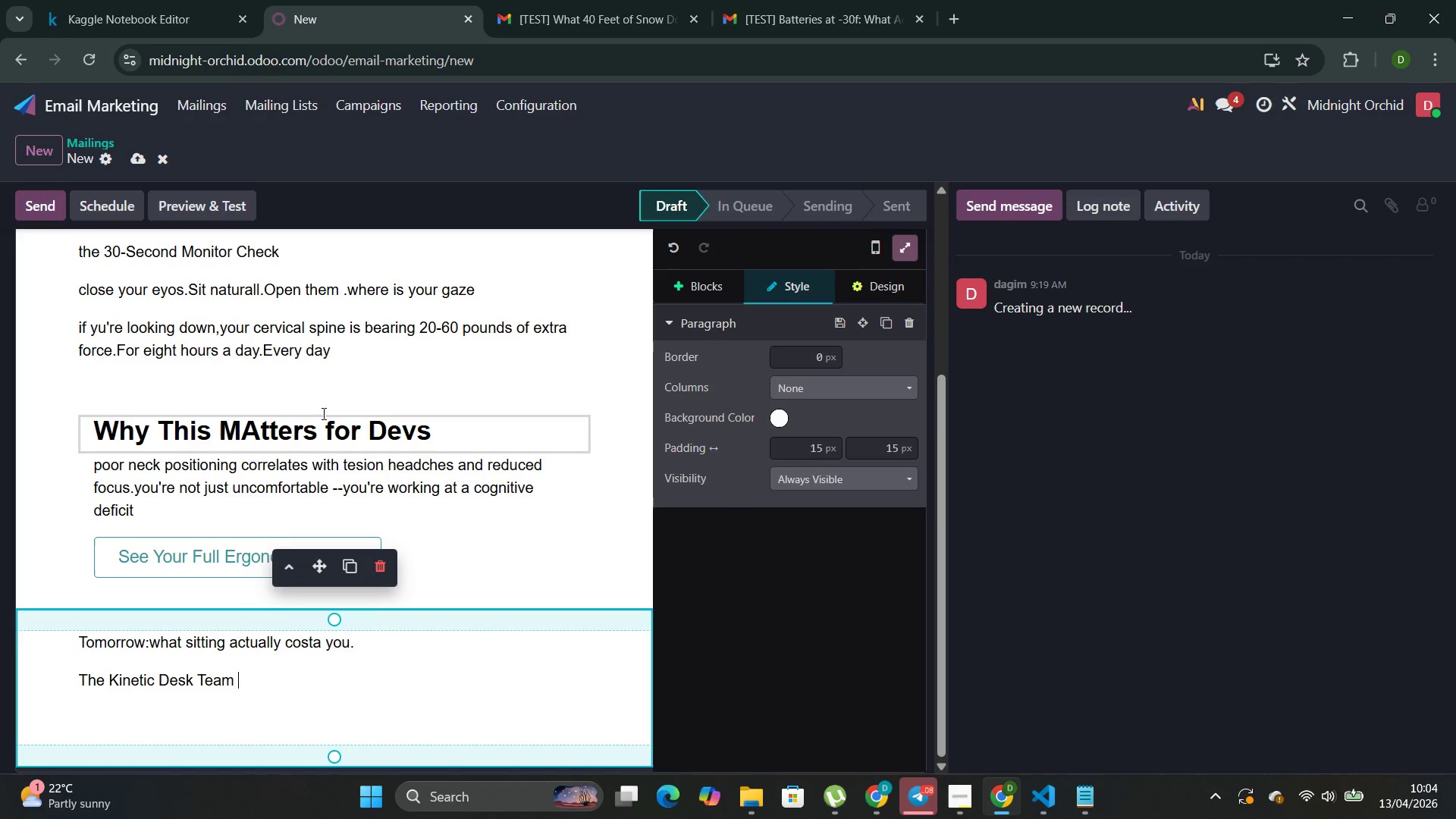 
scroll: coordinate [369, 379], scroll_direction: up, amount: 3.0
 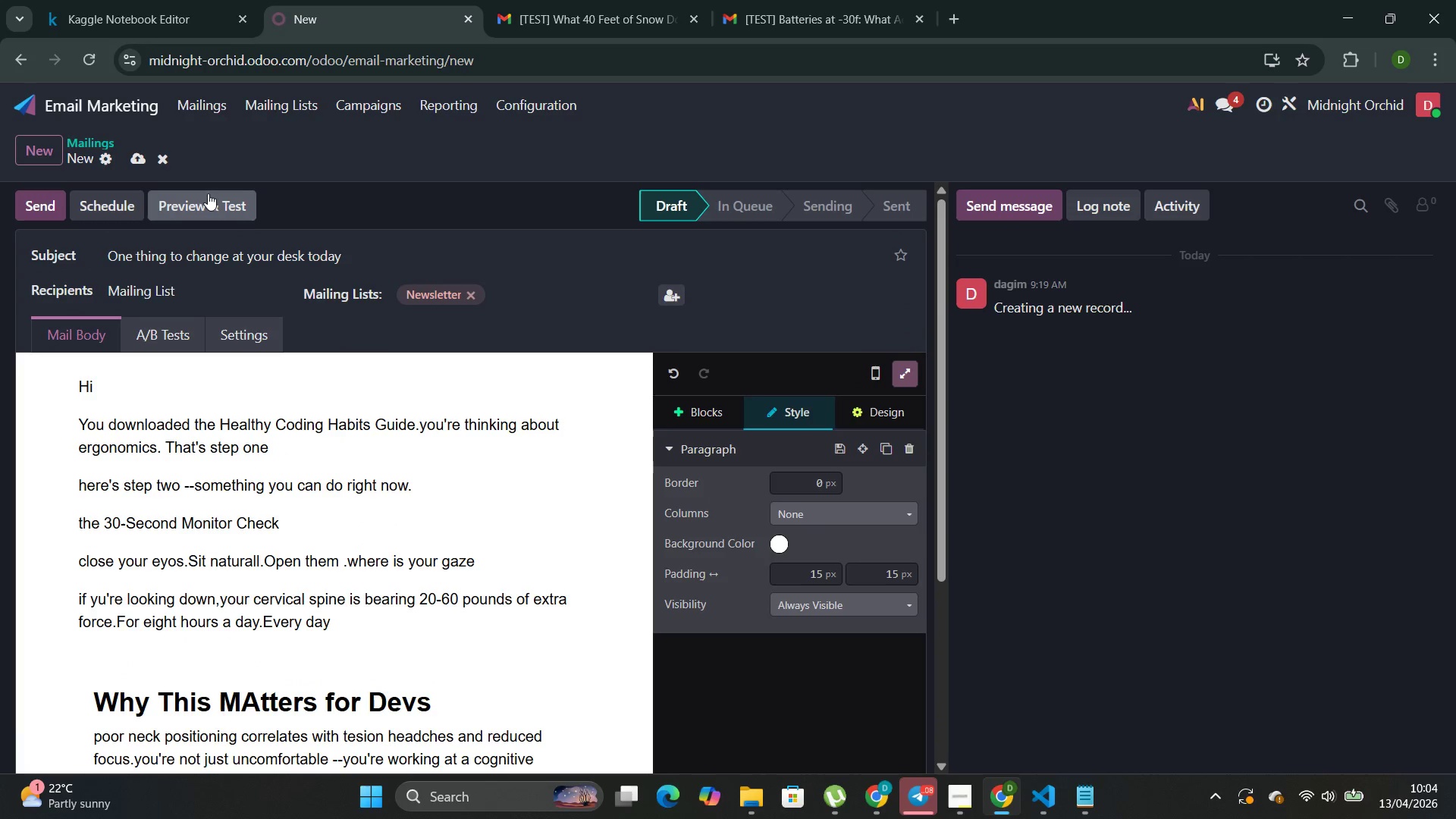 
left_click([208, 190])
 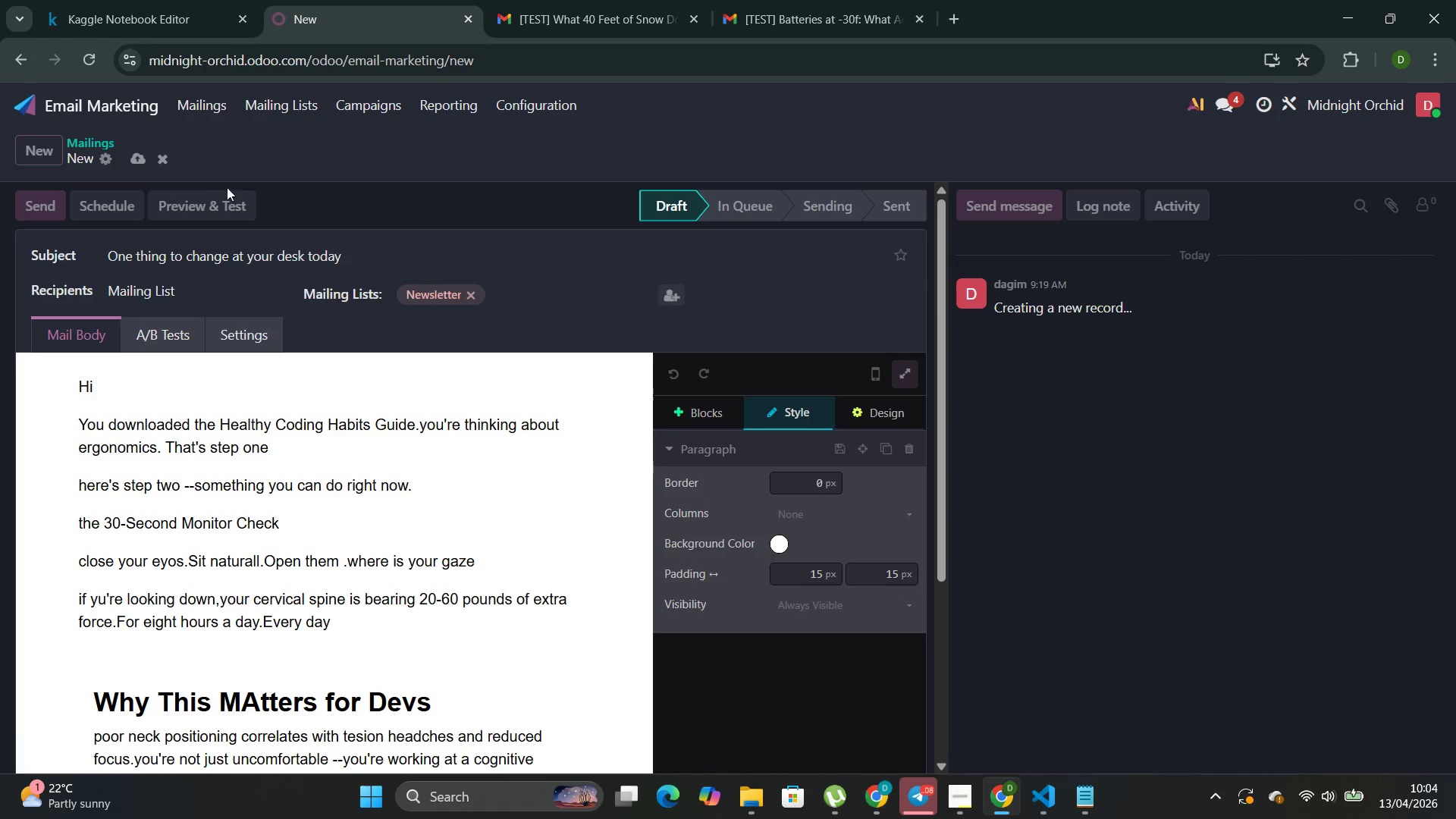 
mouse_move([281, 164])
 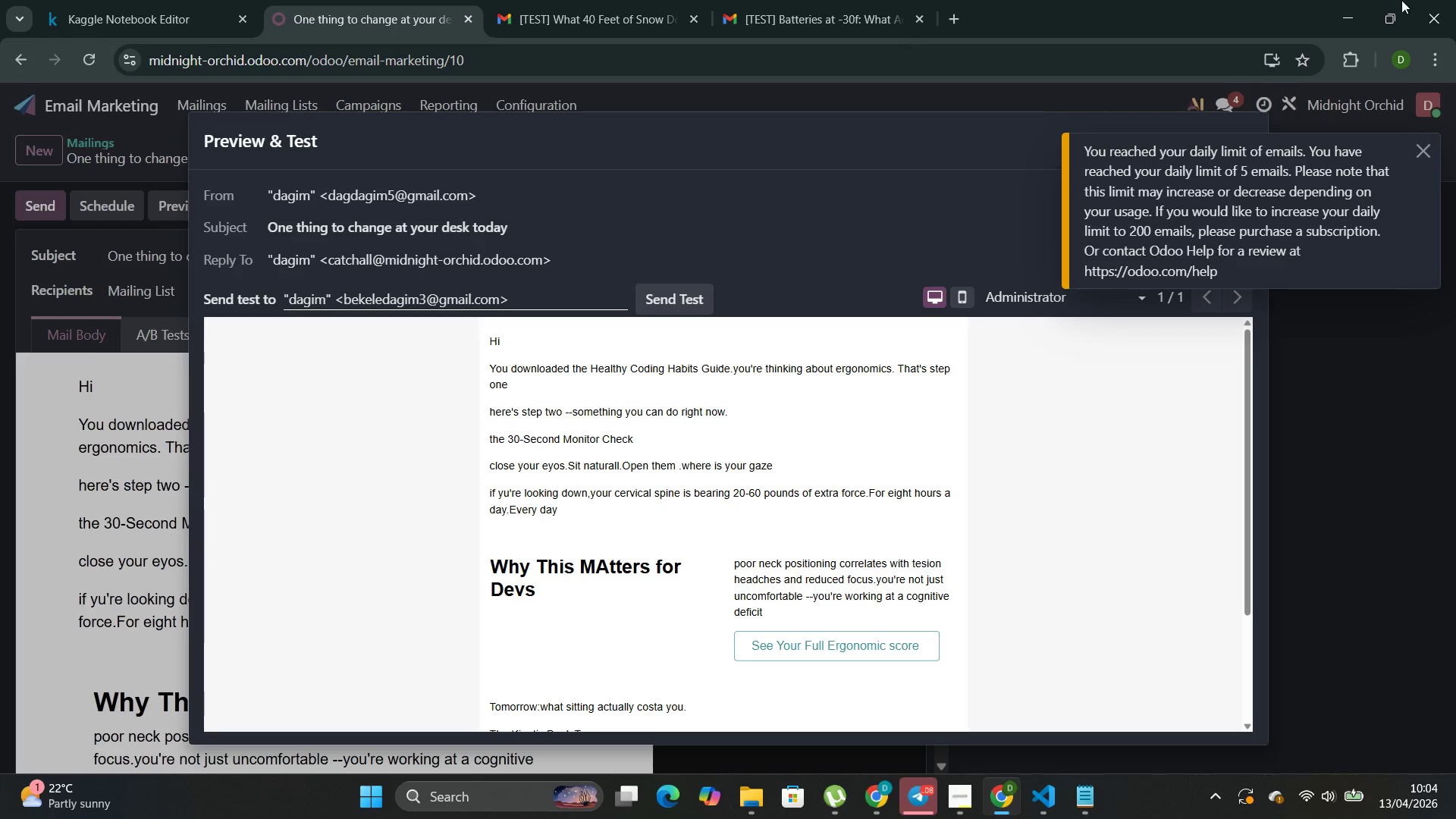 
wait(28.56)
 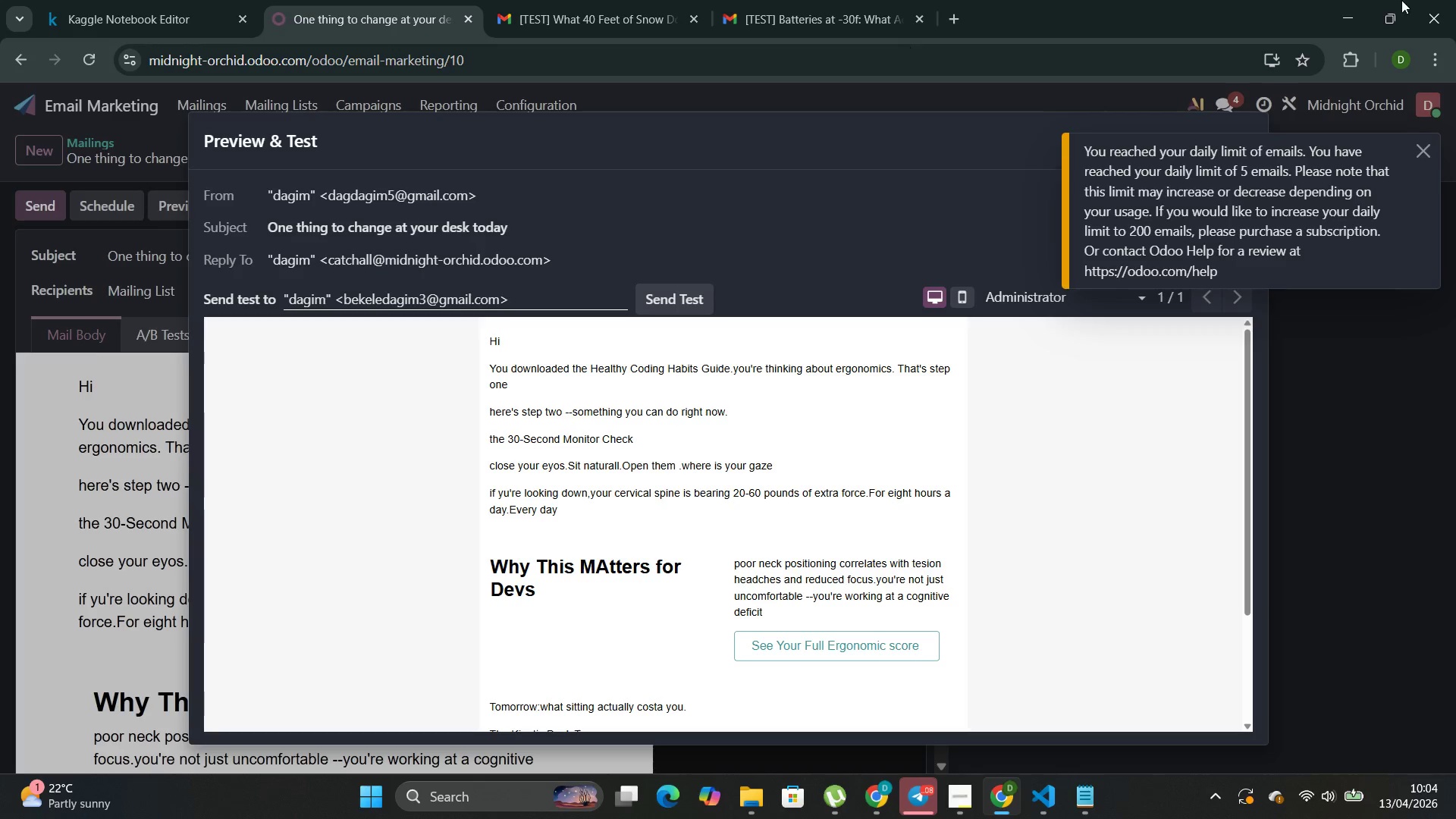 
left_click([1420, 146])
 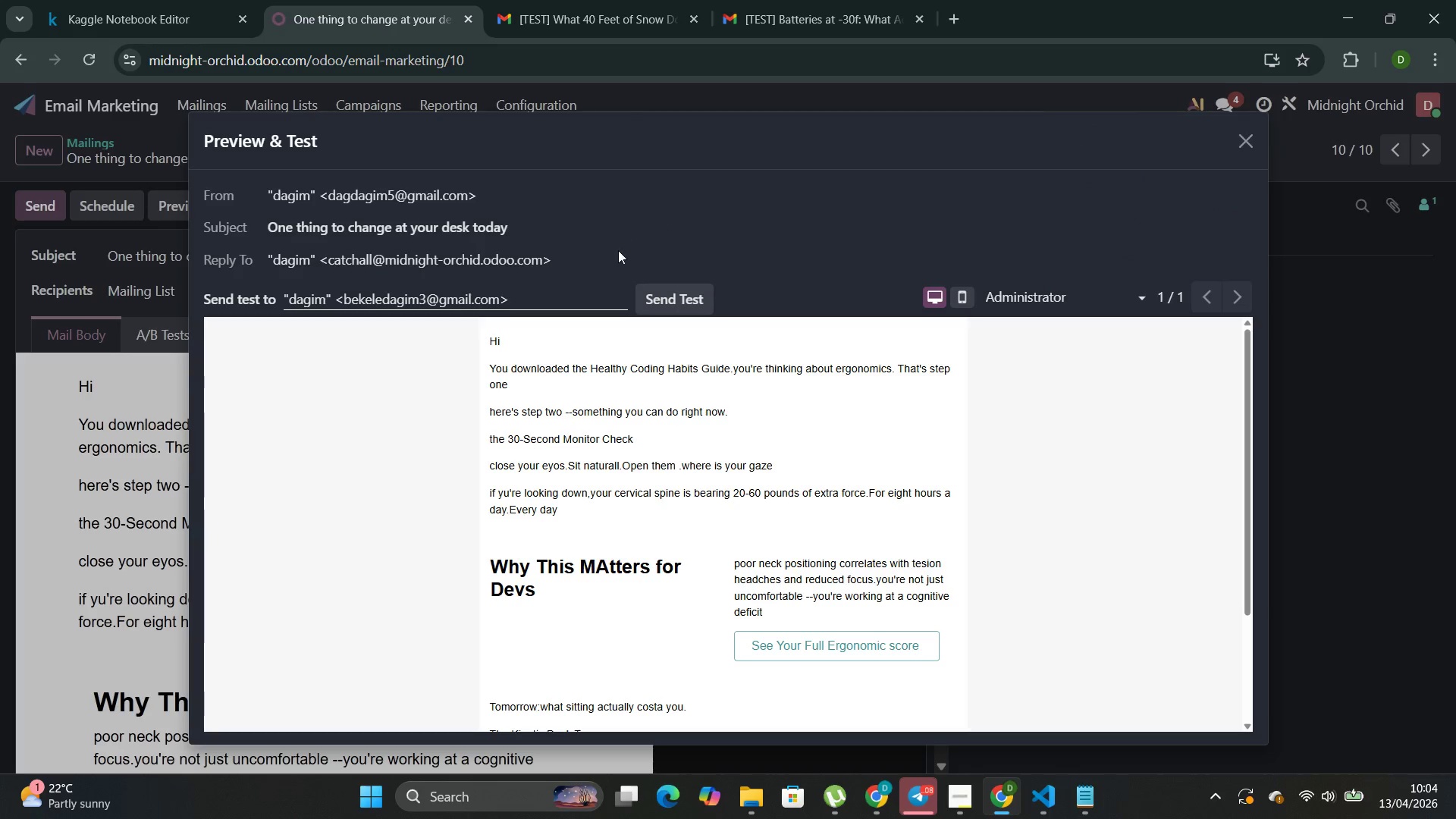 
left_click([676, 305])
 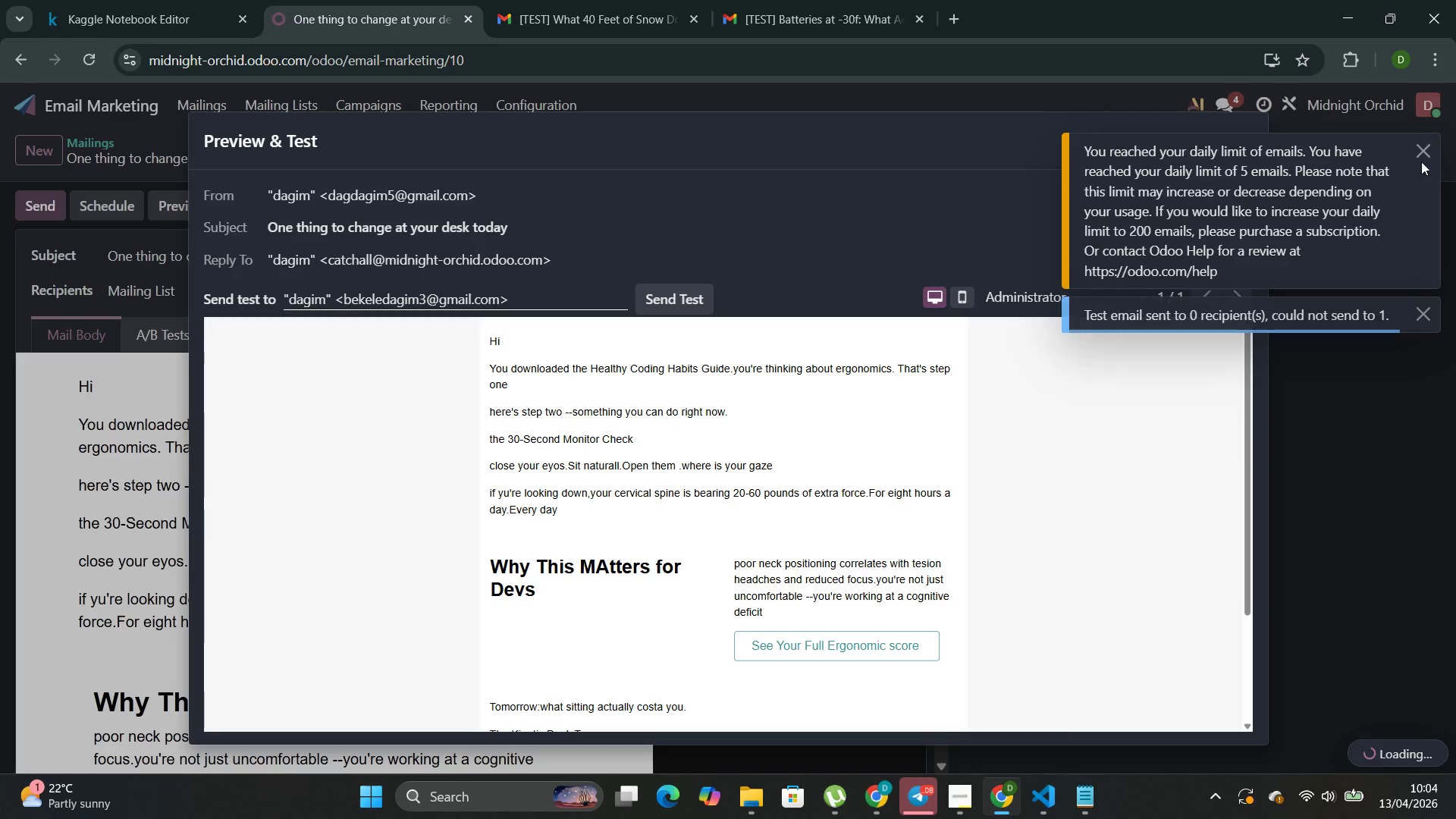 
left_click([1417, 152])
 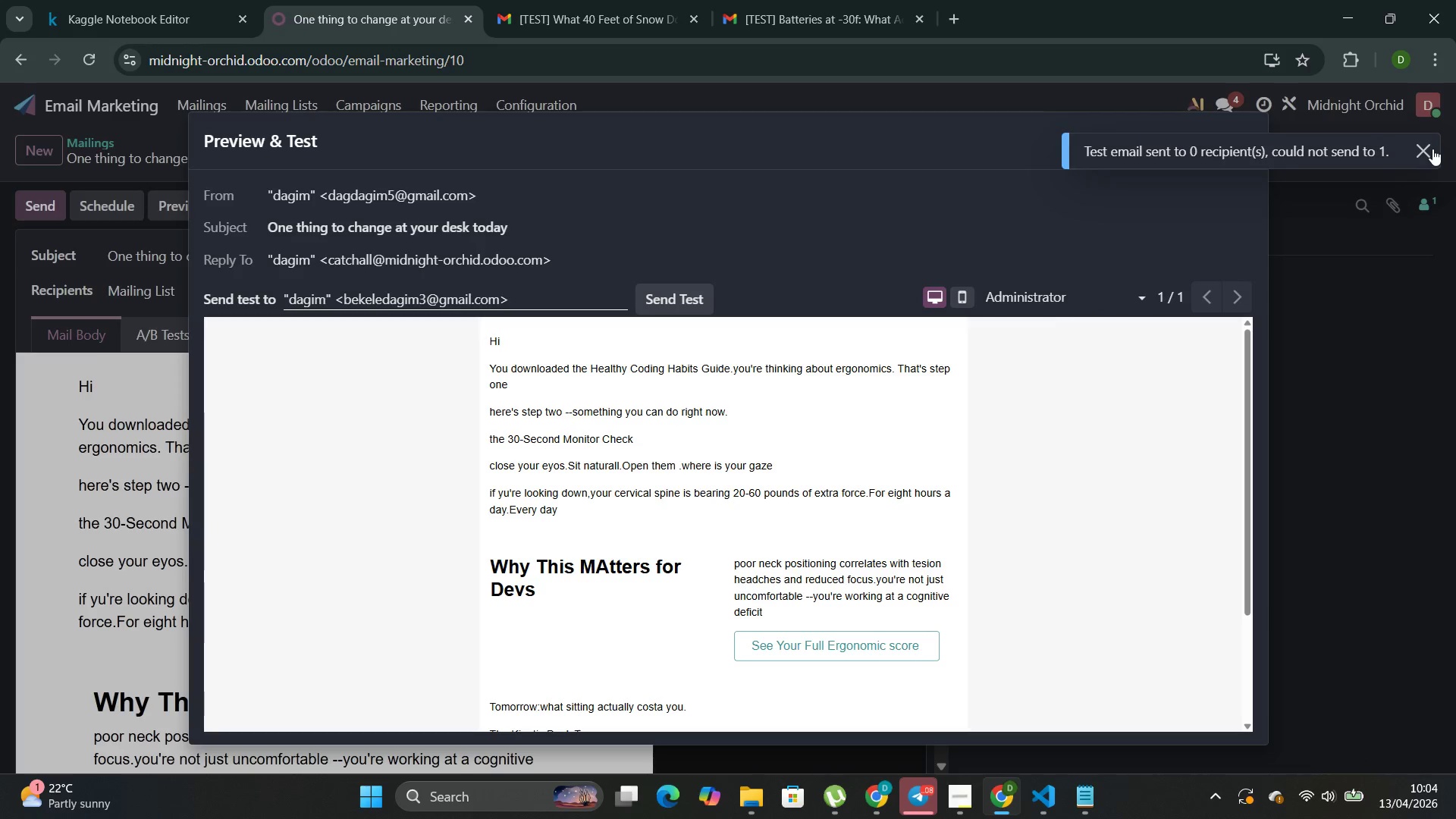 
left_click([1429, 146])
 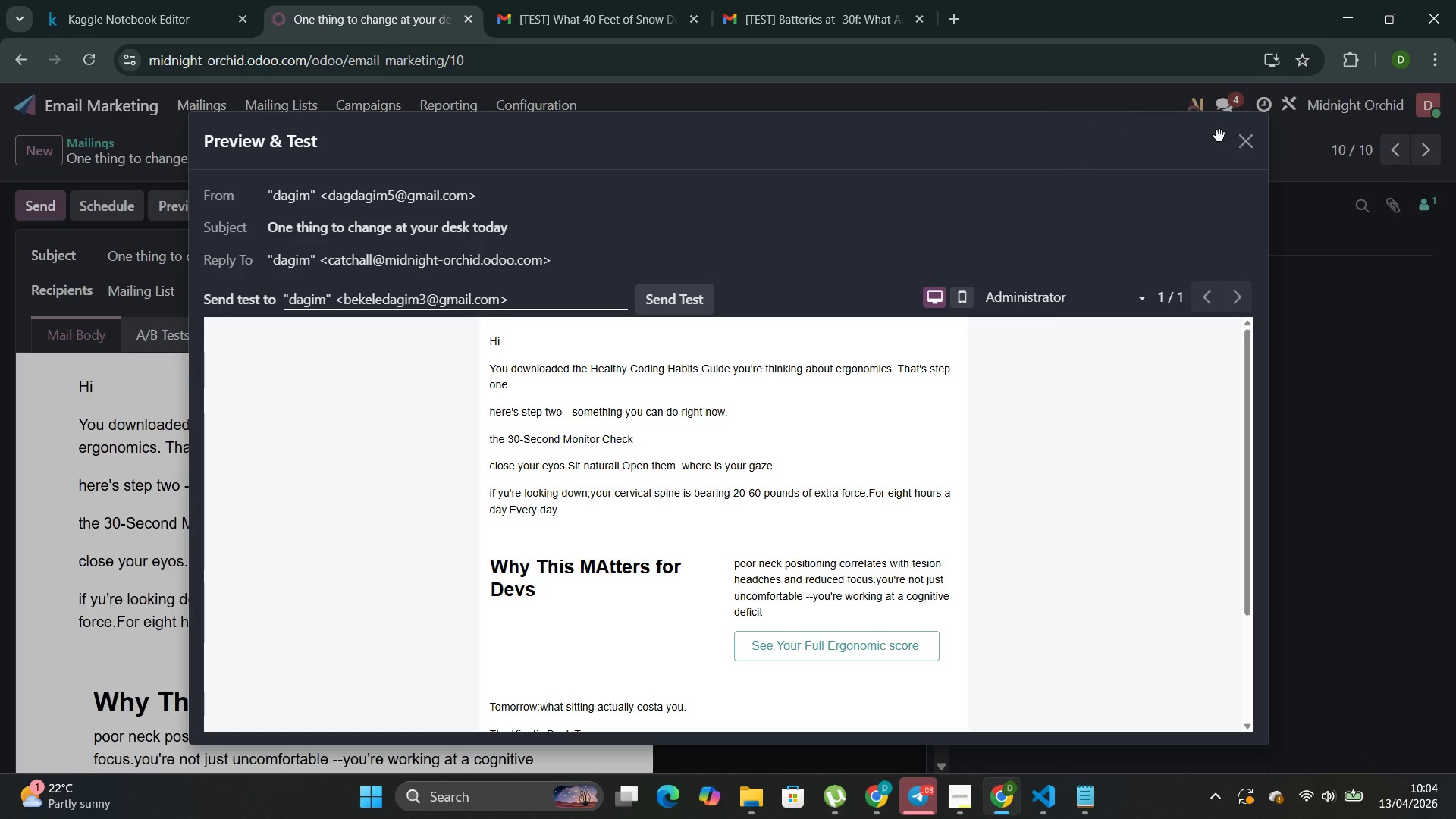 
left_click([1250, 140])
 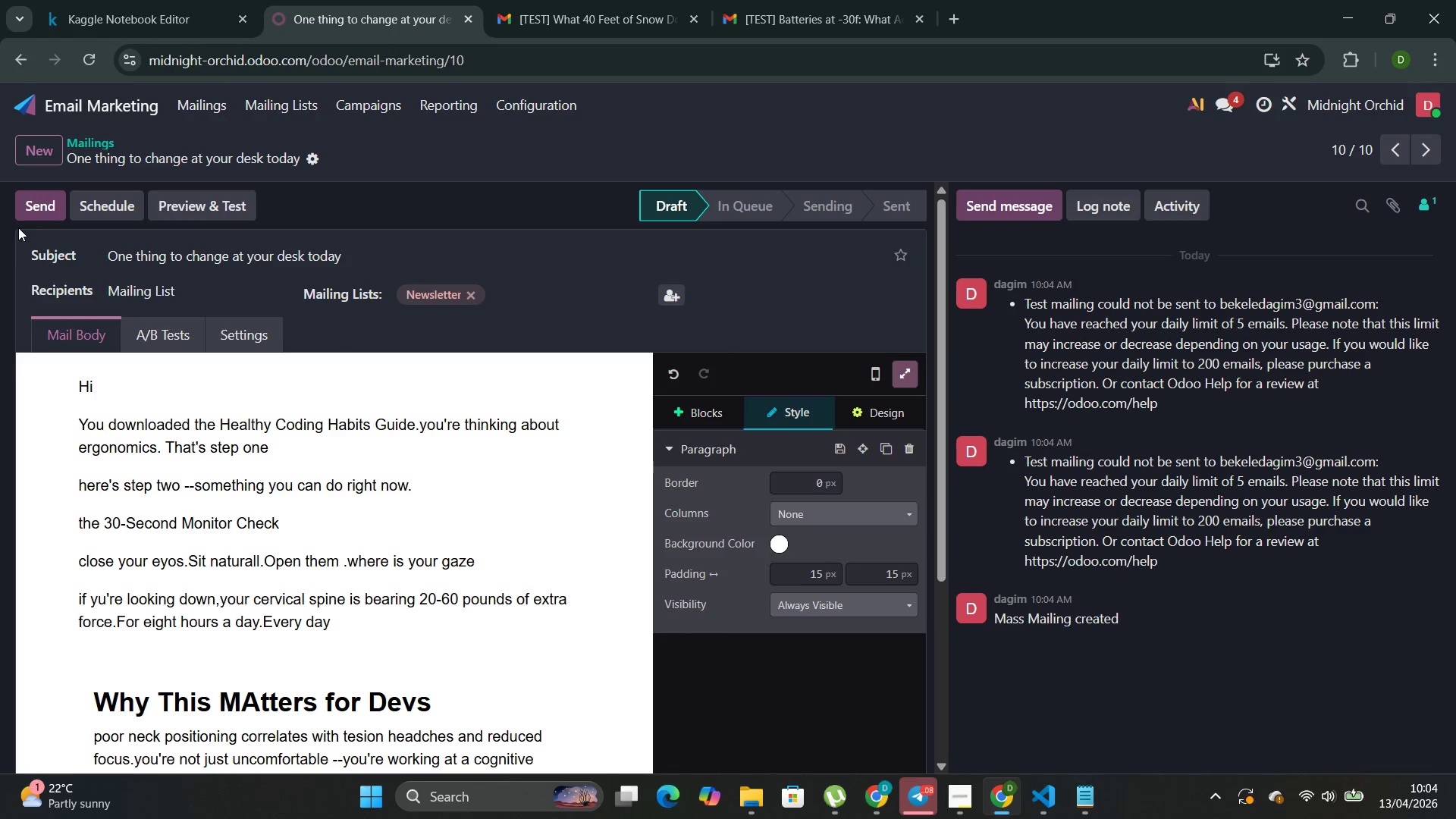 
left_click([23, 204])
 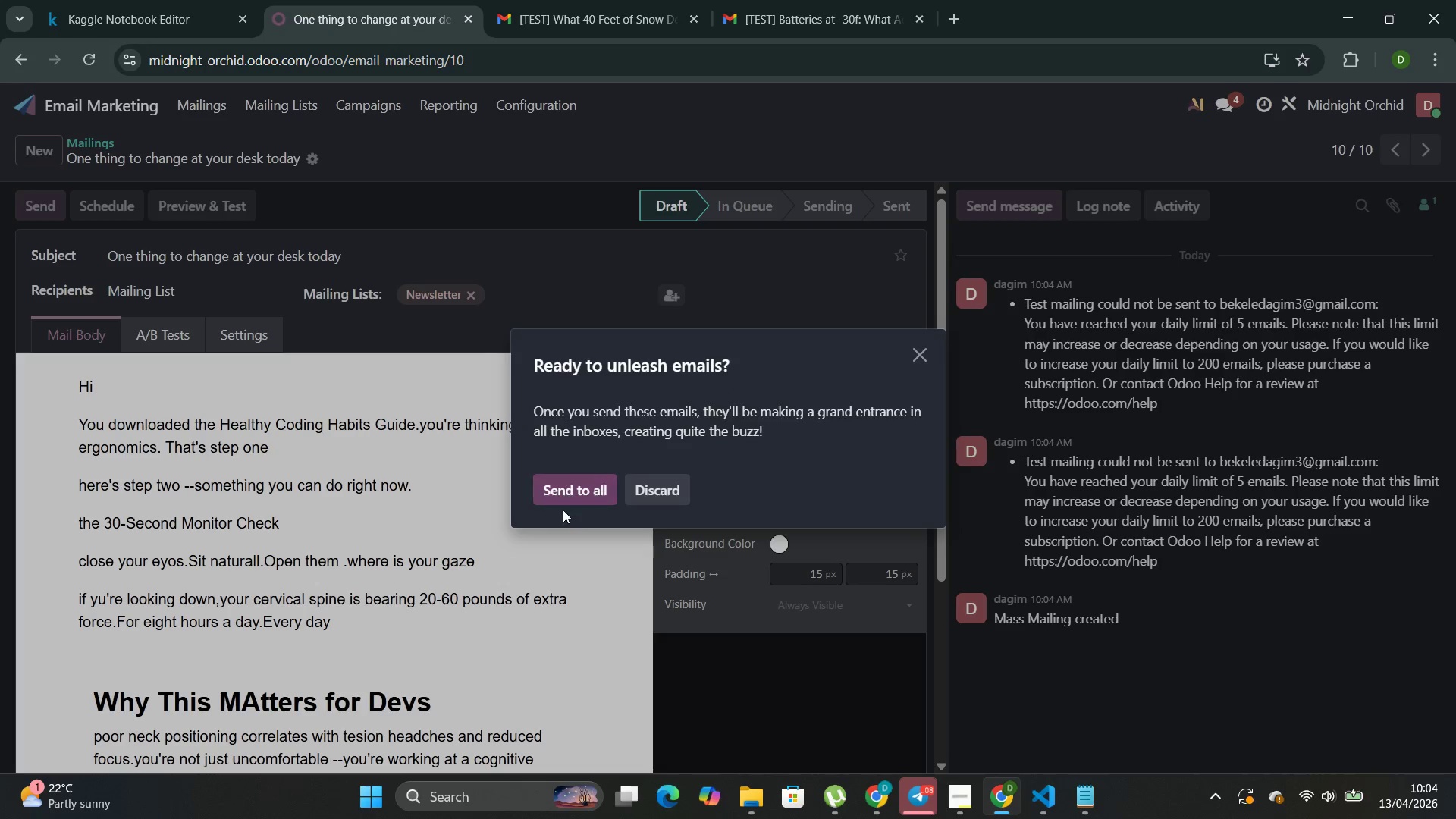 
left_click([563, 485])
 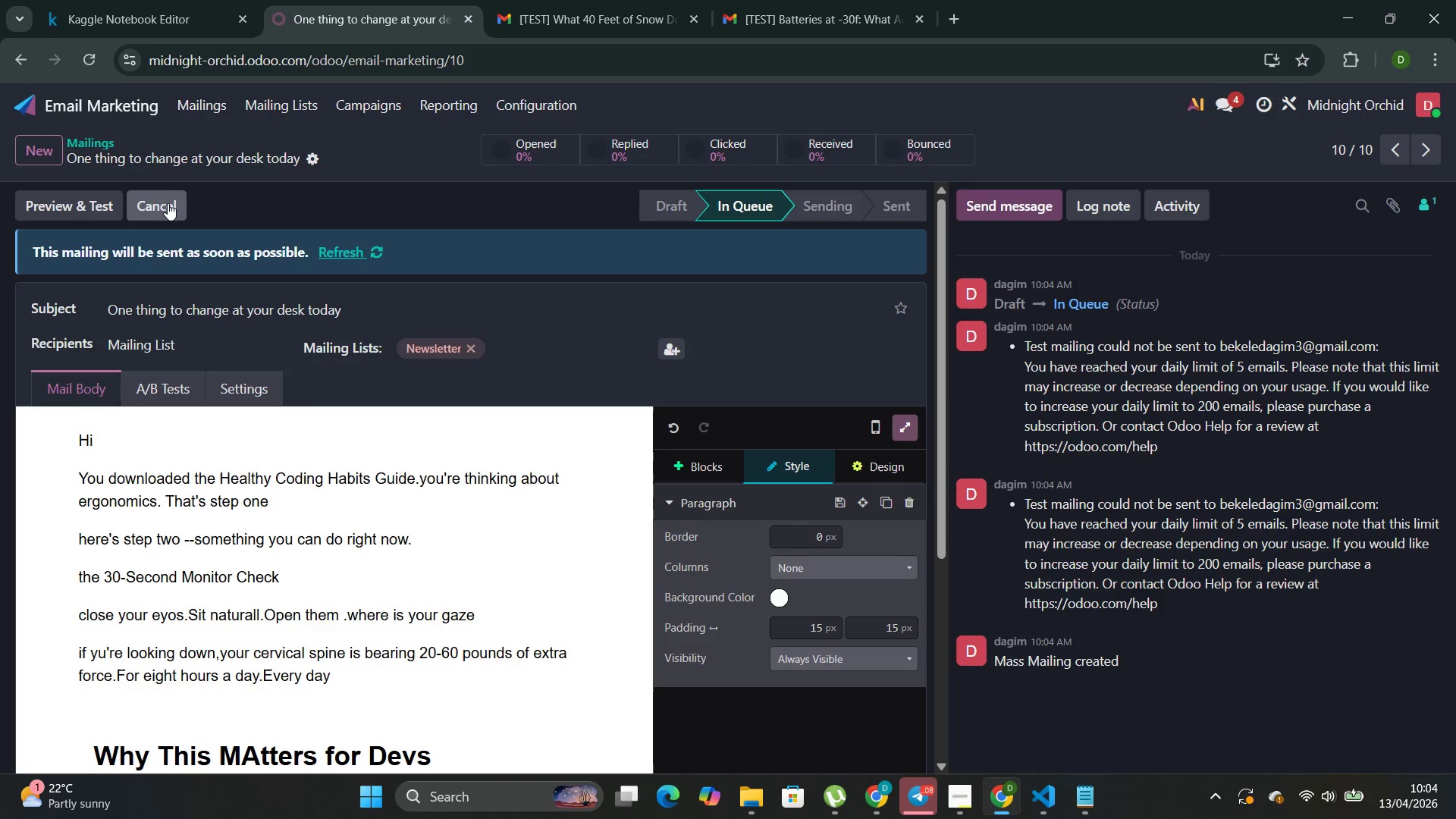 
wait(7.25)
 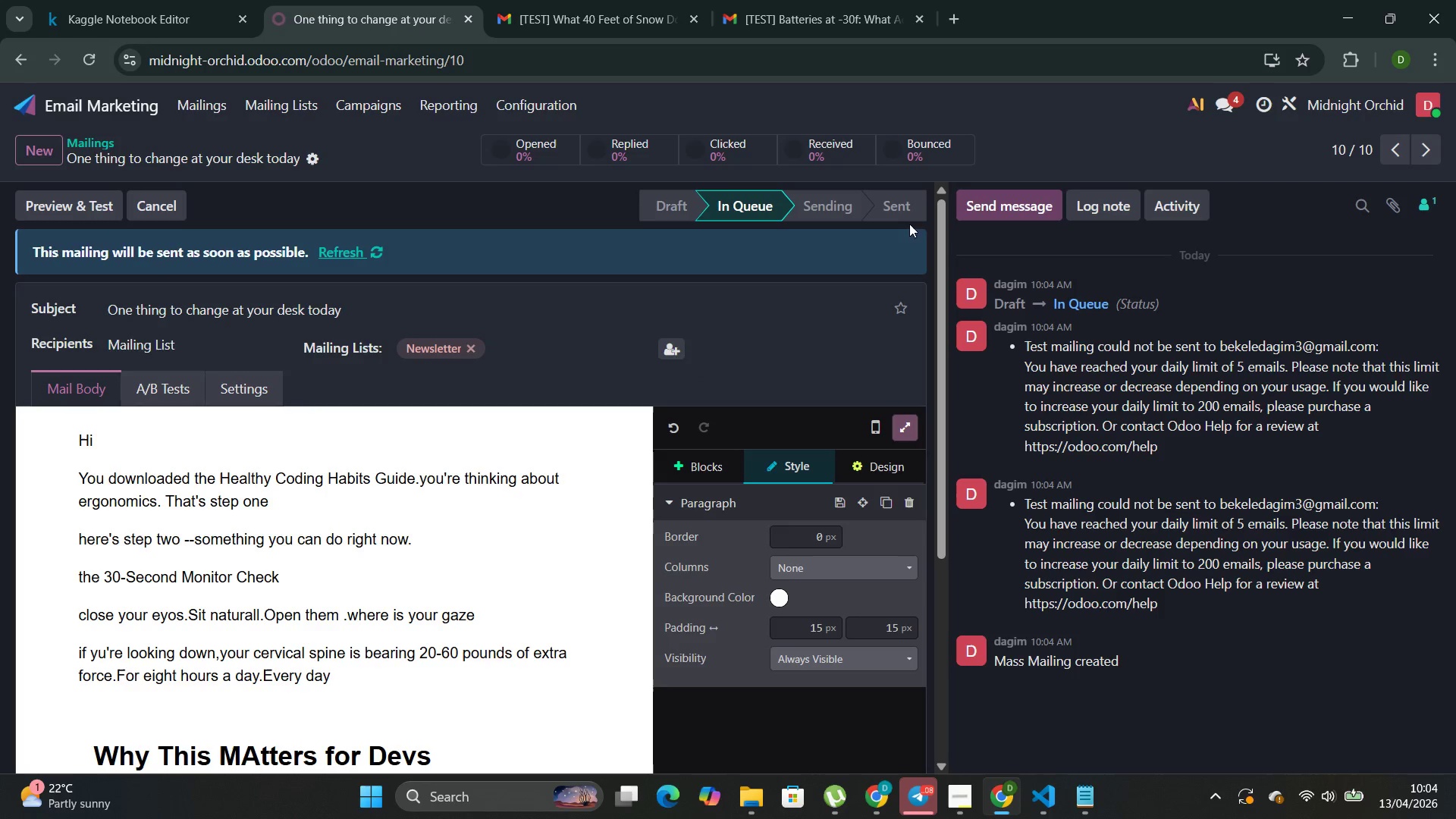 
left_click([187, 109])
 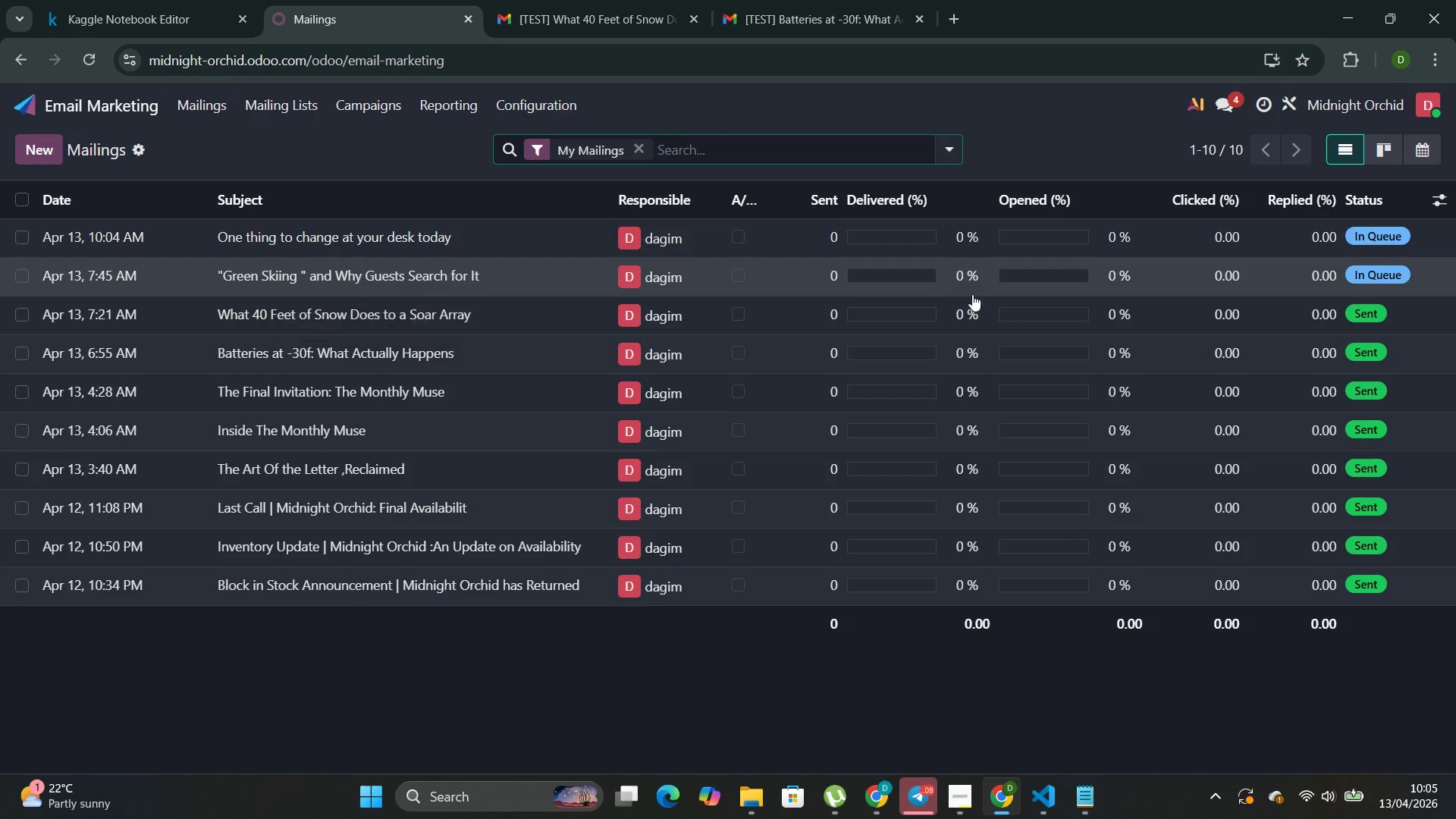 
left_click([1178, 283])
 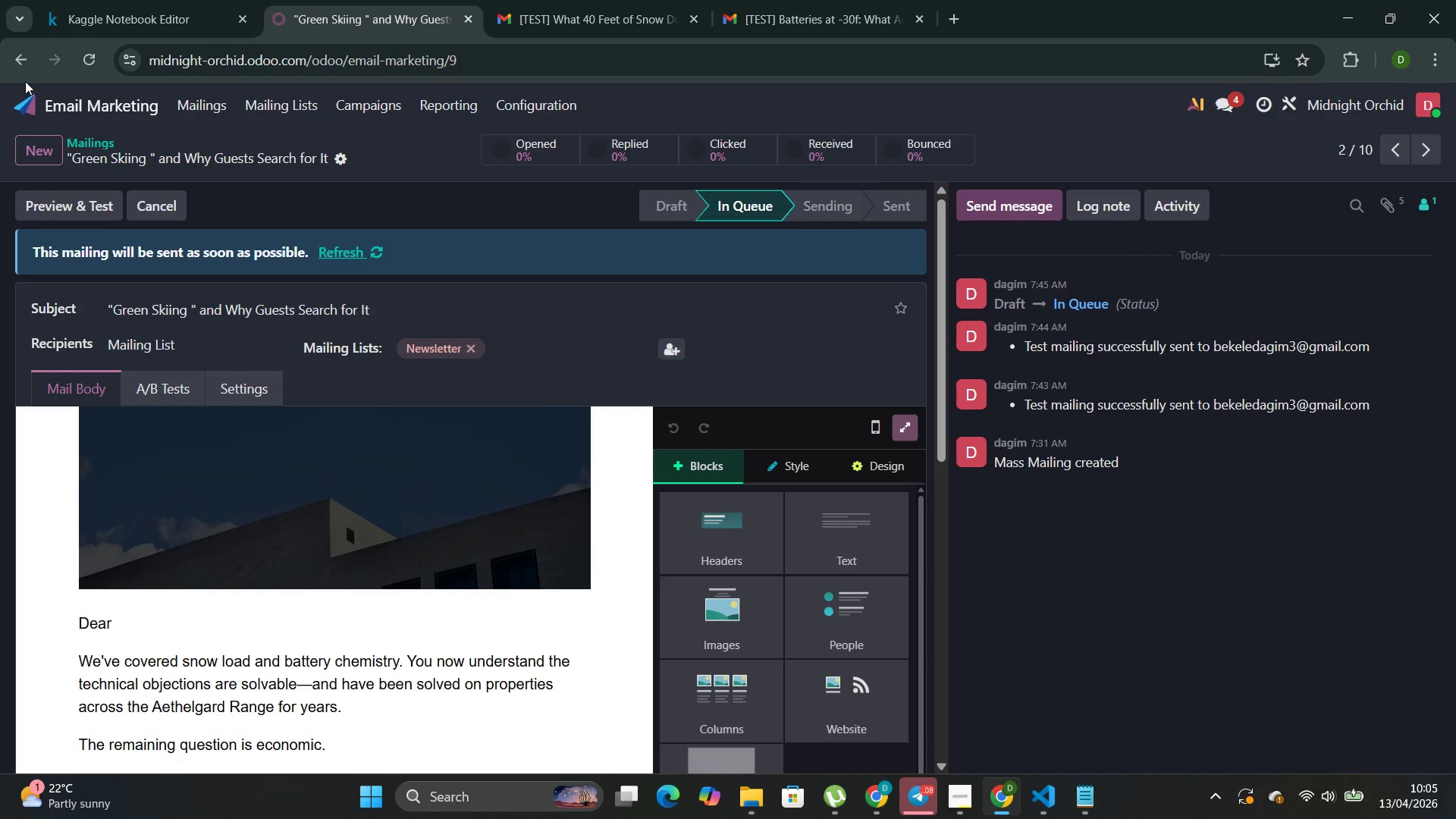 
left_click([19, 66])
 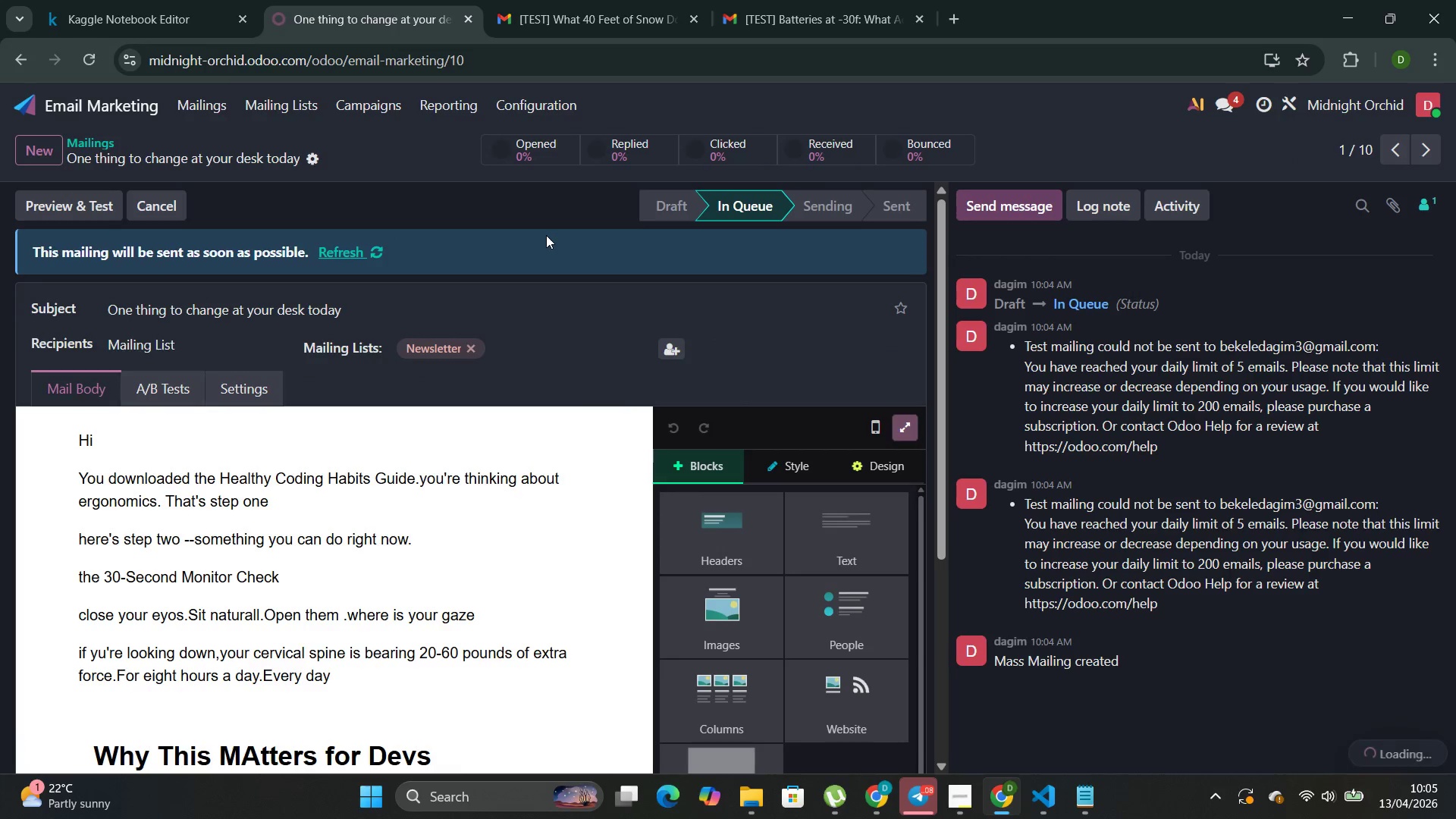 
scroll: coordinate [533, 550], scroll_direction: up, amount: 1.0
 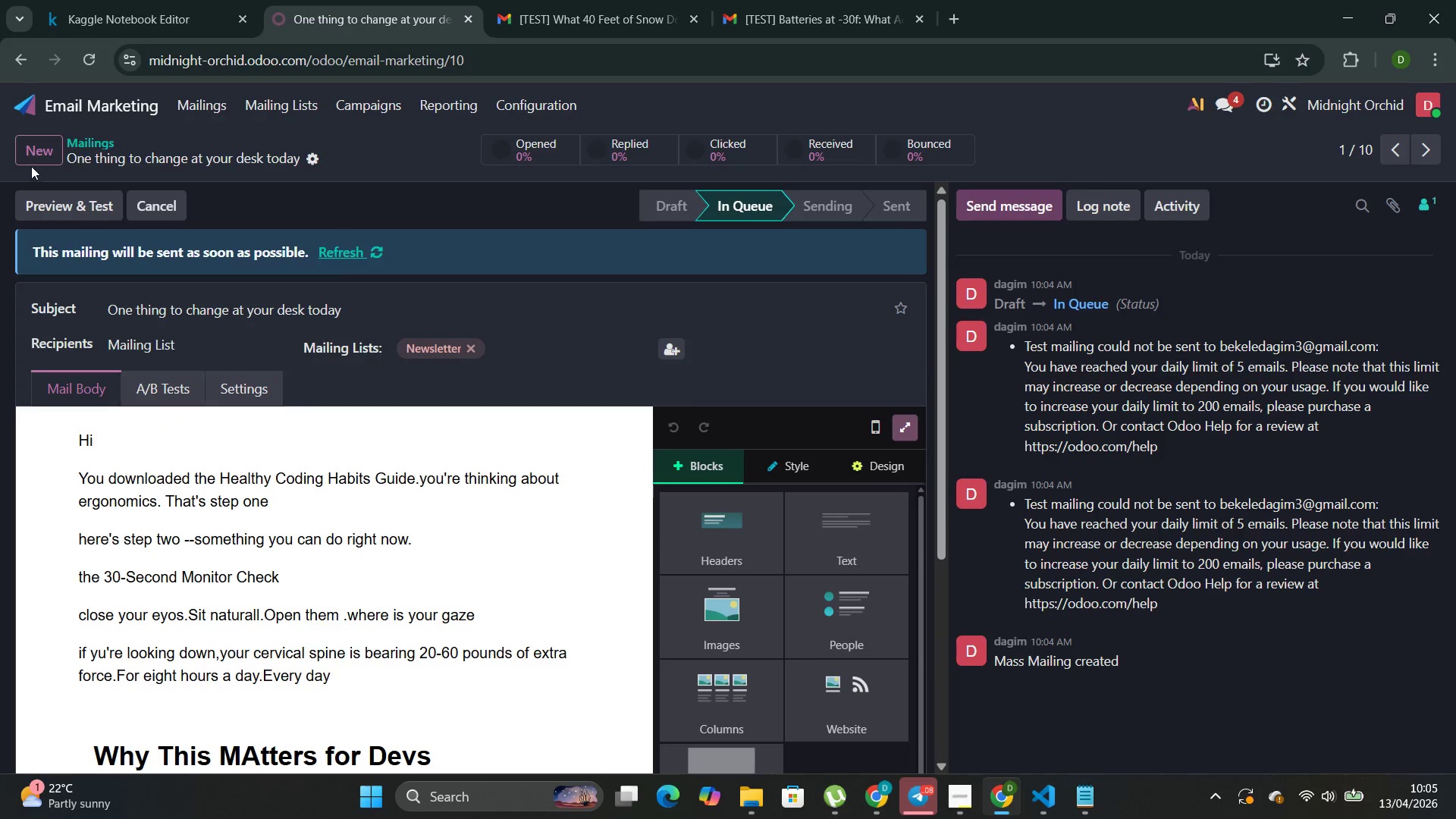 
left_click([31, 162])
 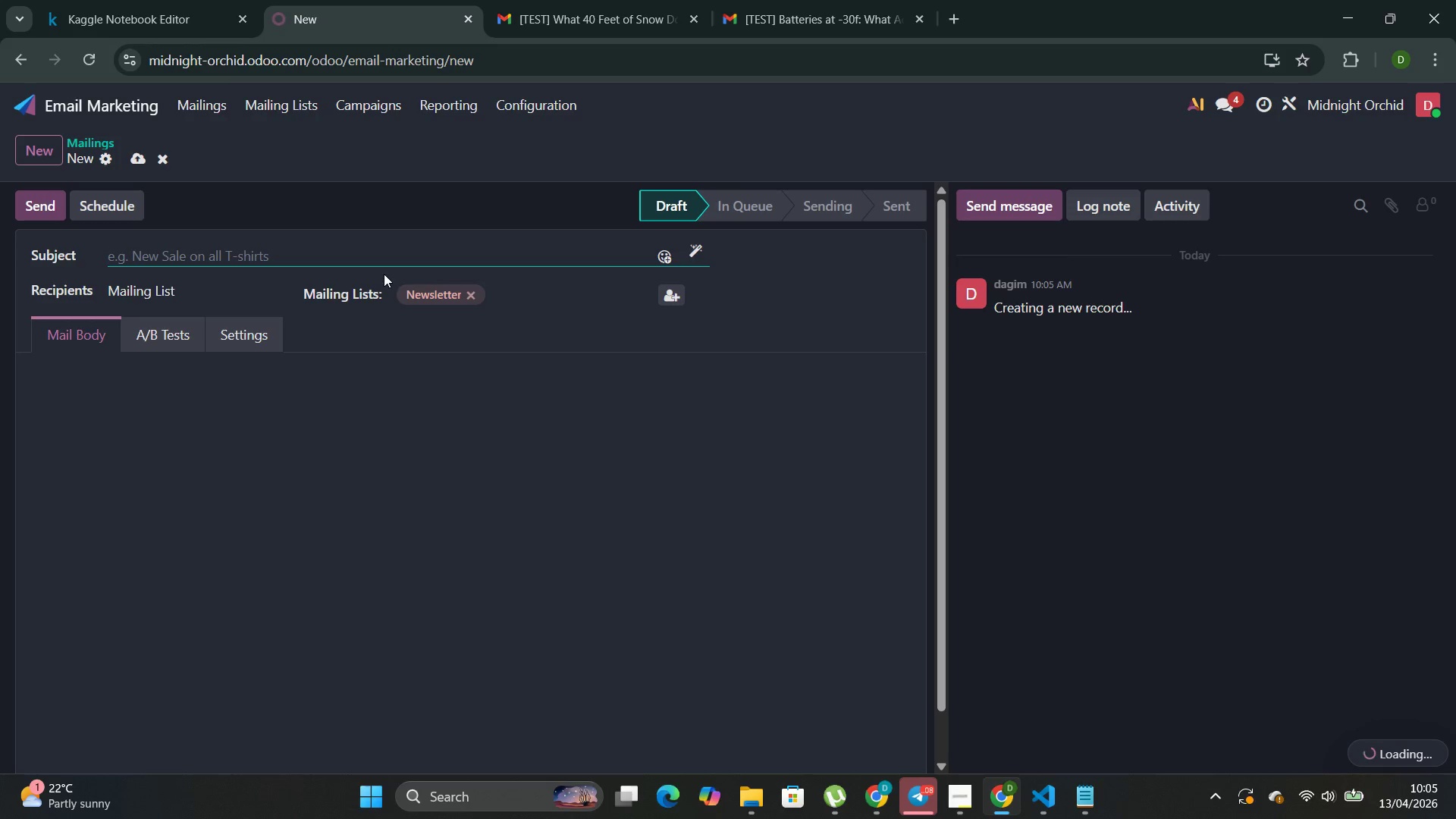 
left_click([383, 254])
 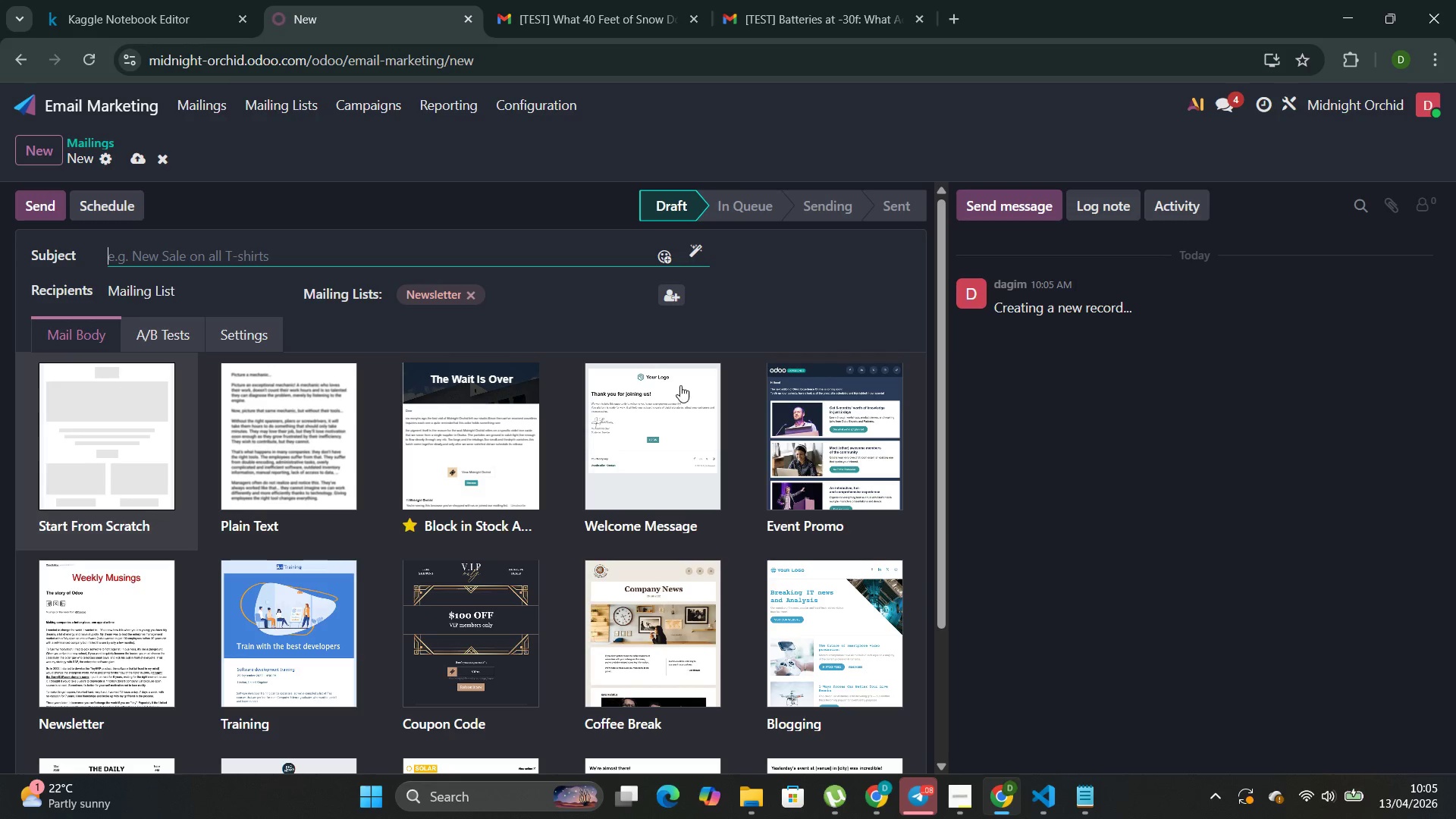 
wait(7.27)
 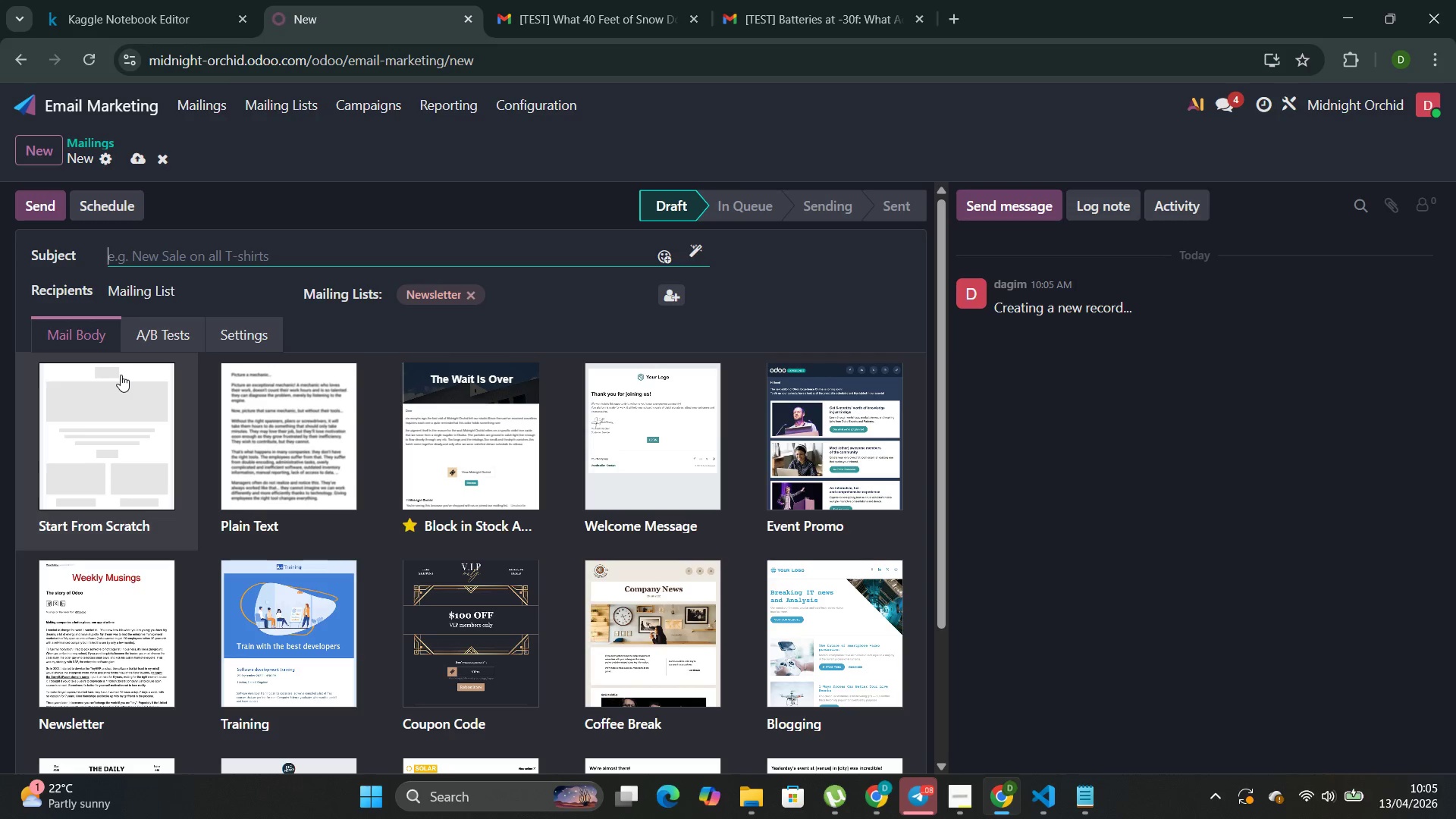 
left_click([943, 717])